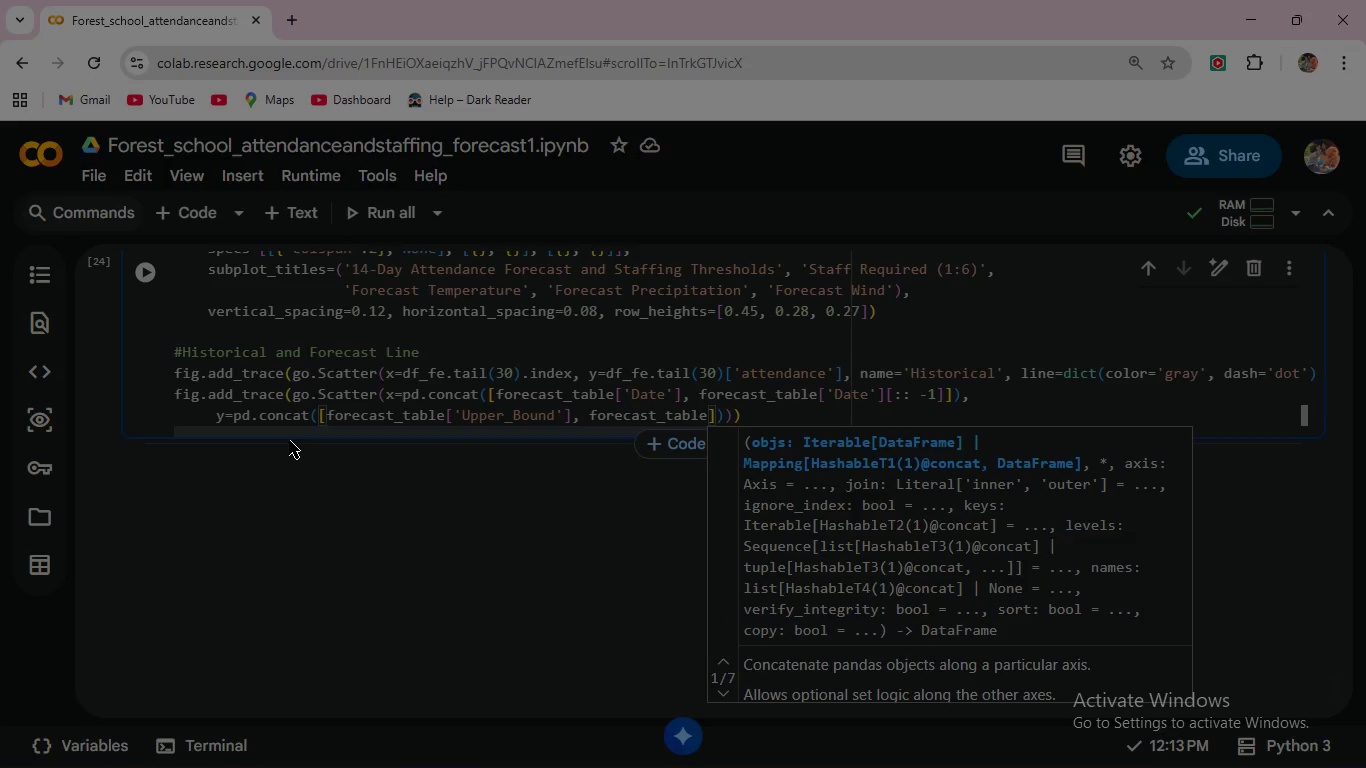 
type(['Lower)
 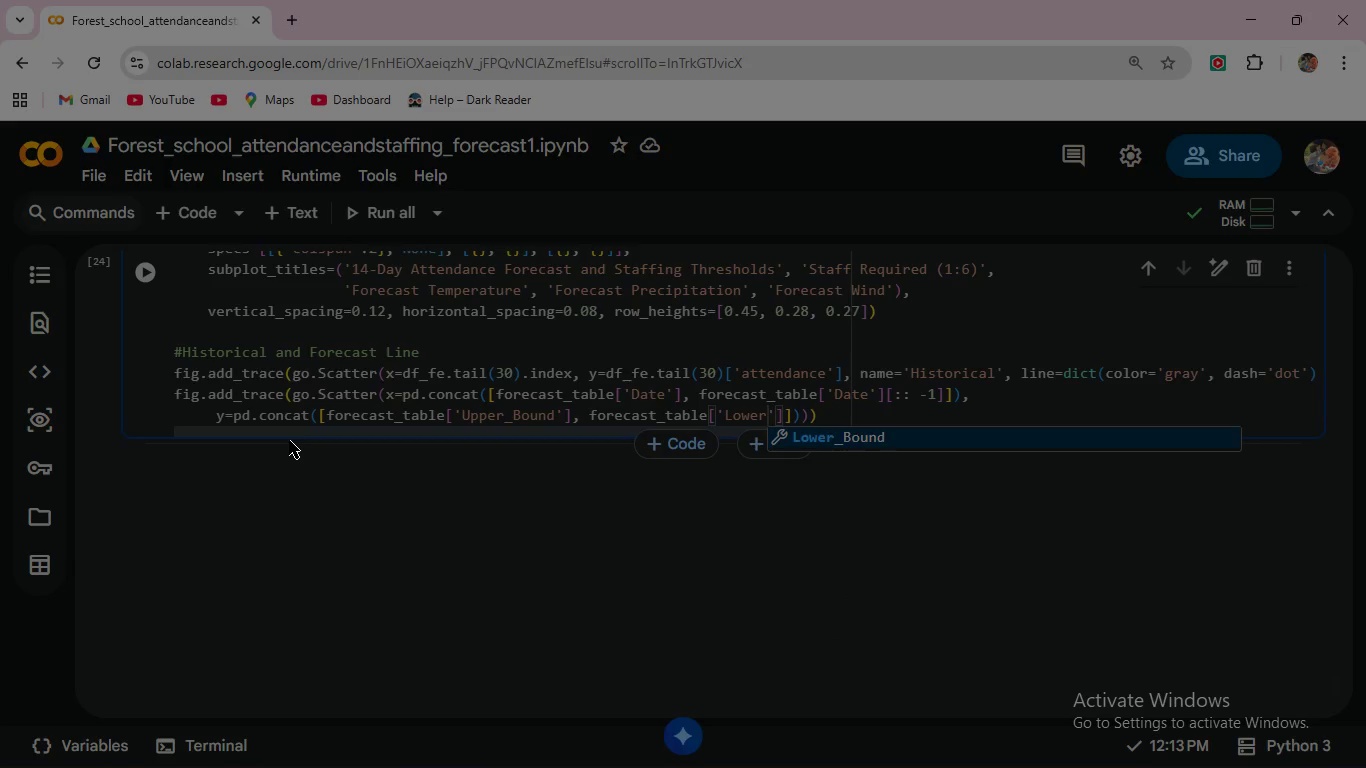 
key(Enter)
 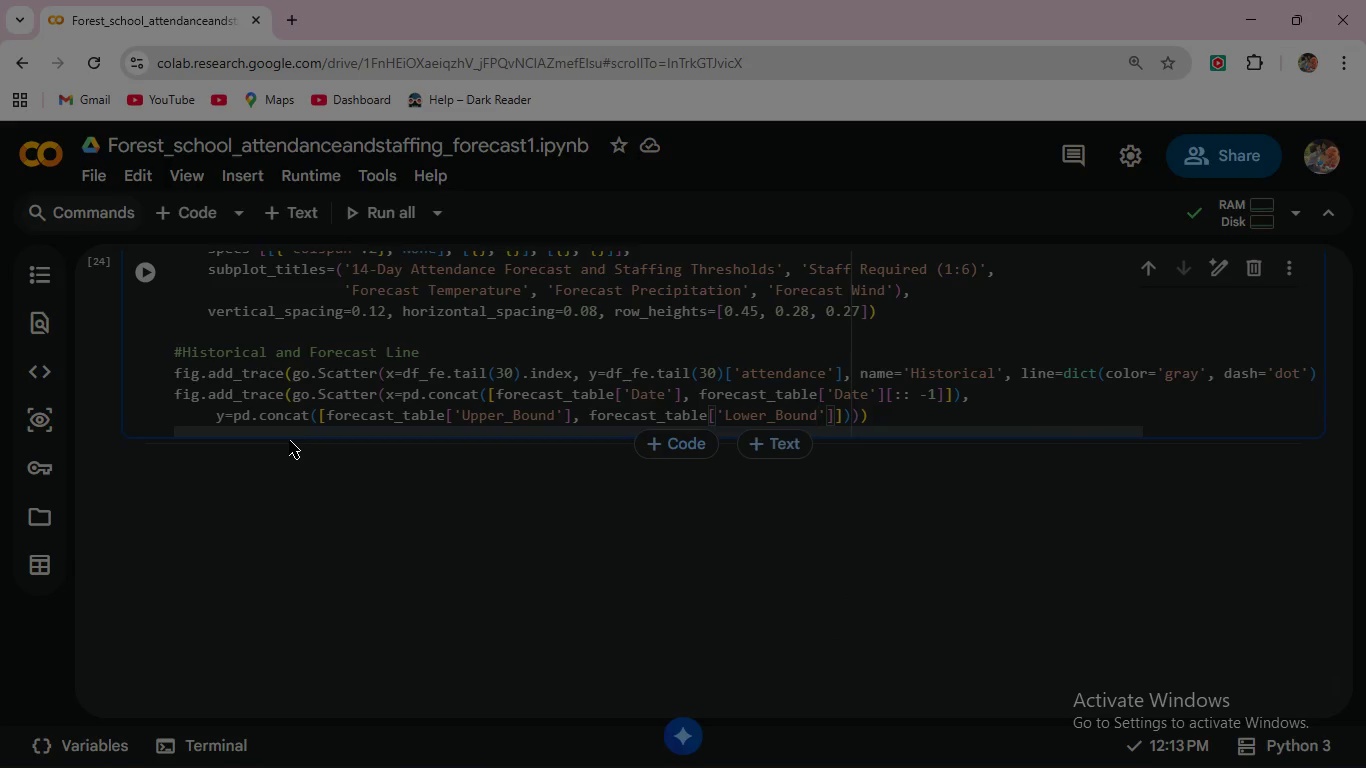 
key(ArrowRight)
 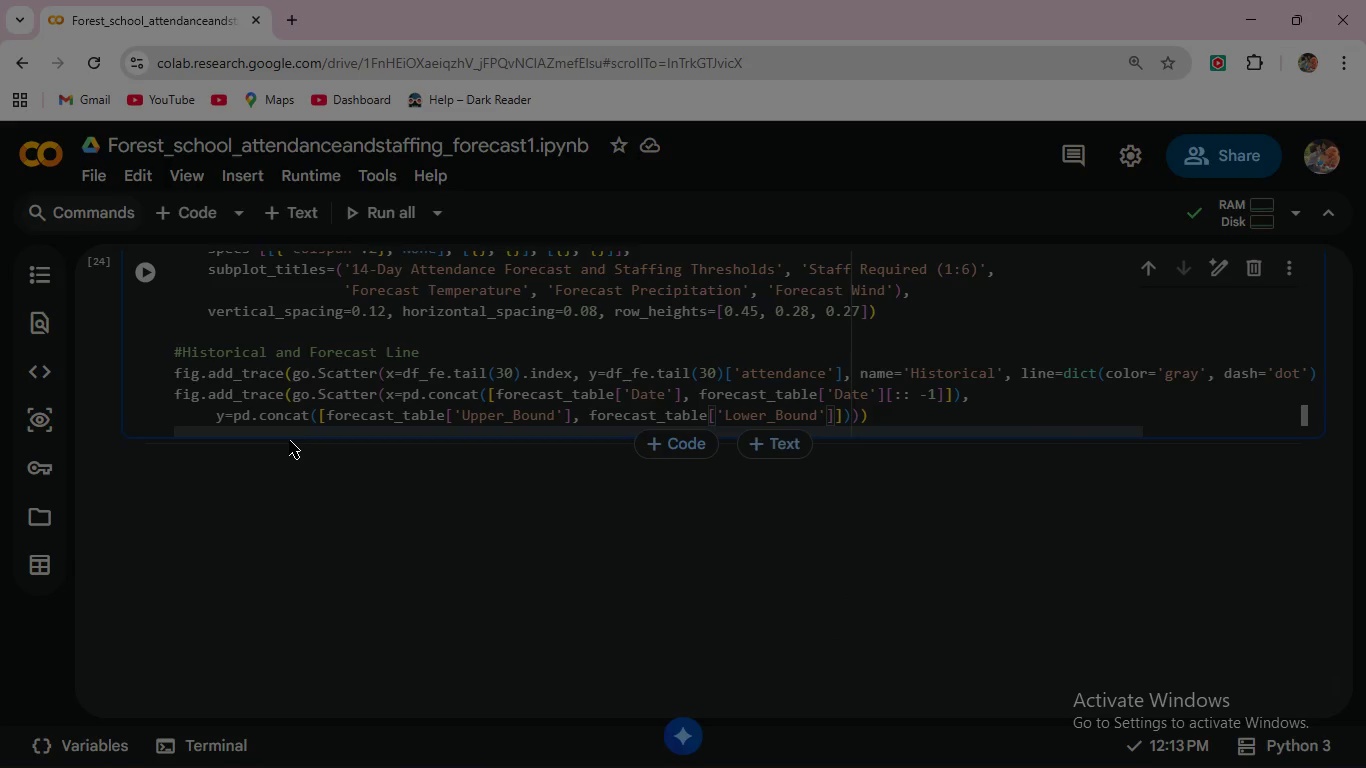 
key(ArrowRight)
 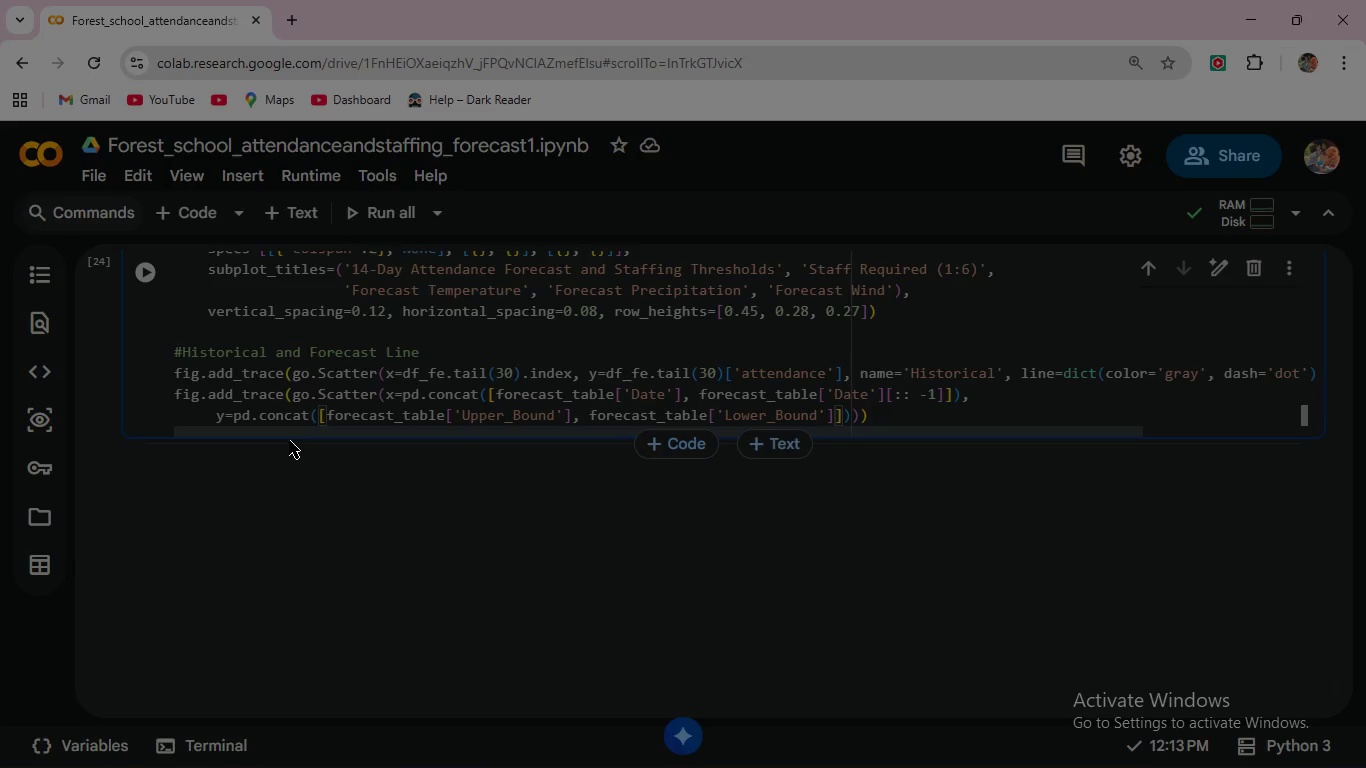 
hold_key(key=ShiftRight, duration=0.97)
 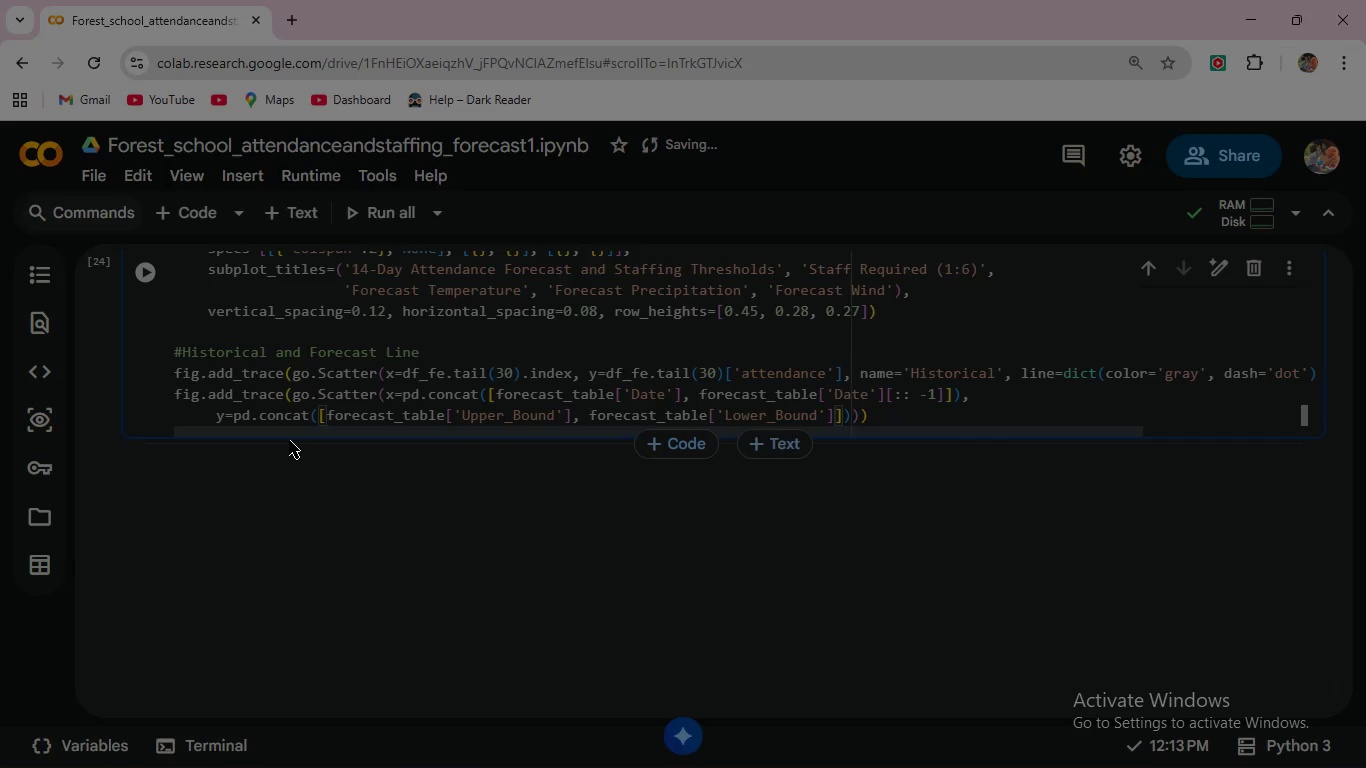 
hold_key(key=ShiftRight, duration=2.98)
 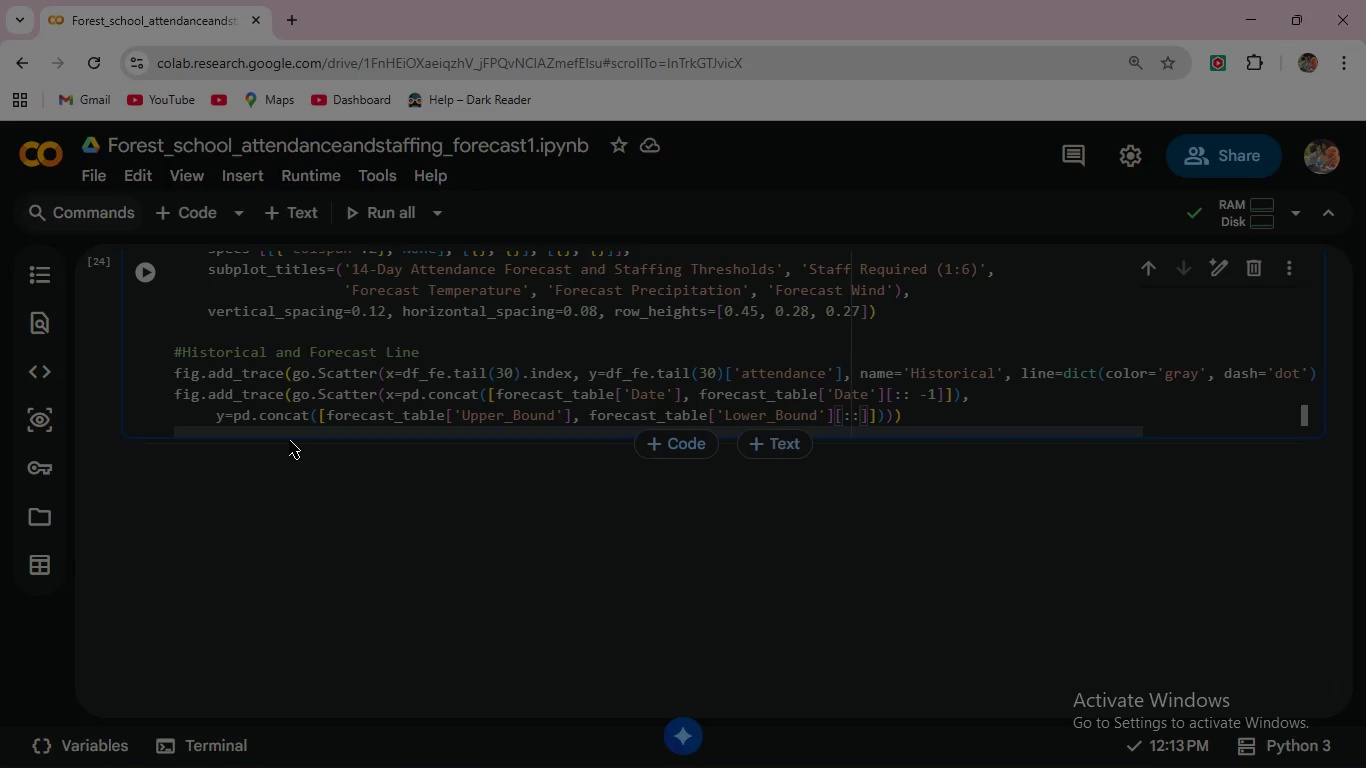 
key(BracketLeft)
 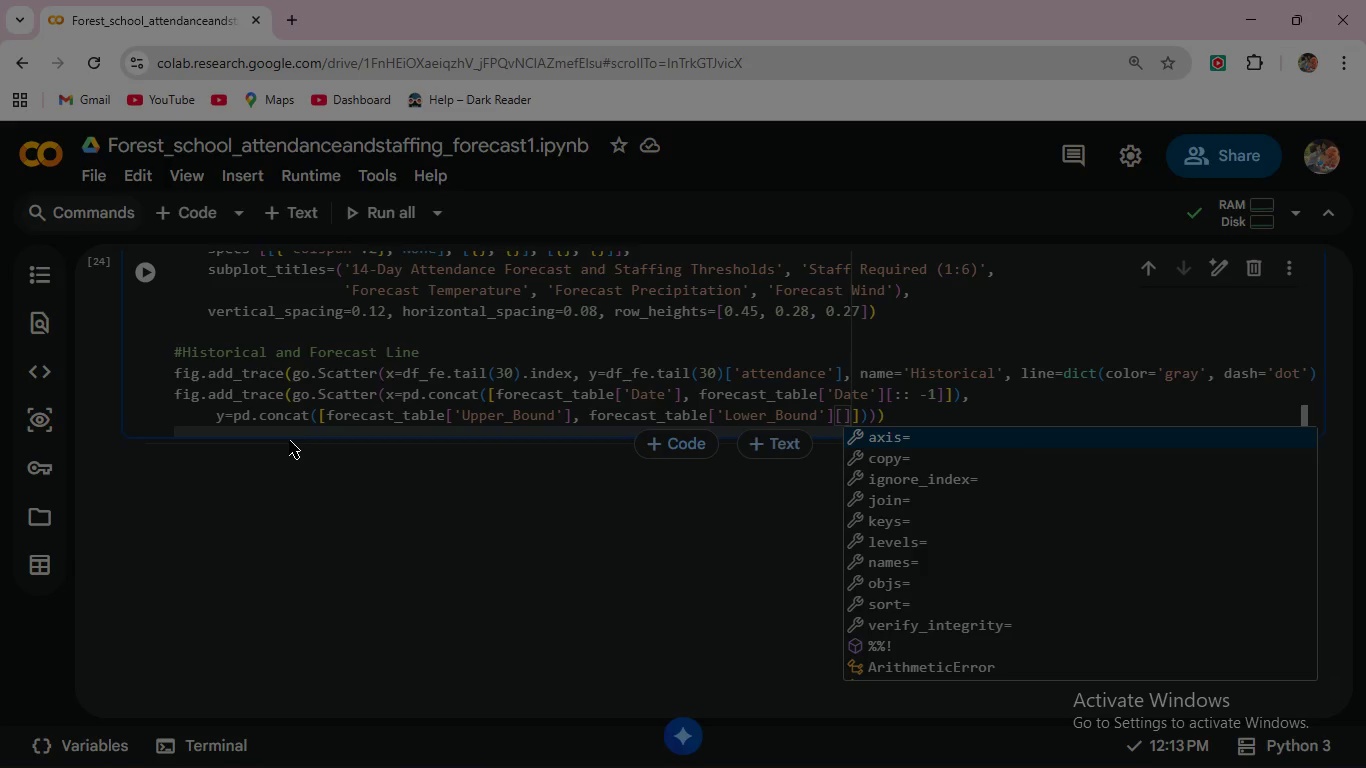 
key(Shift+Semicolon)
 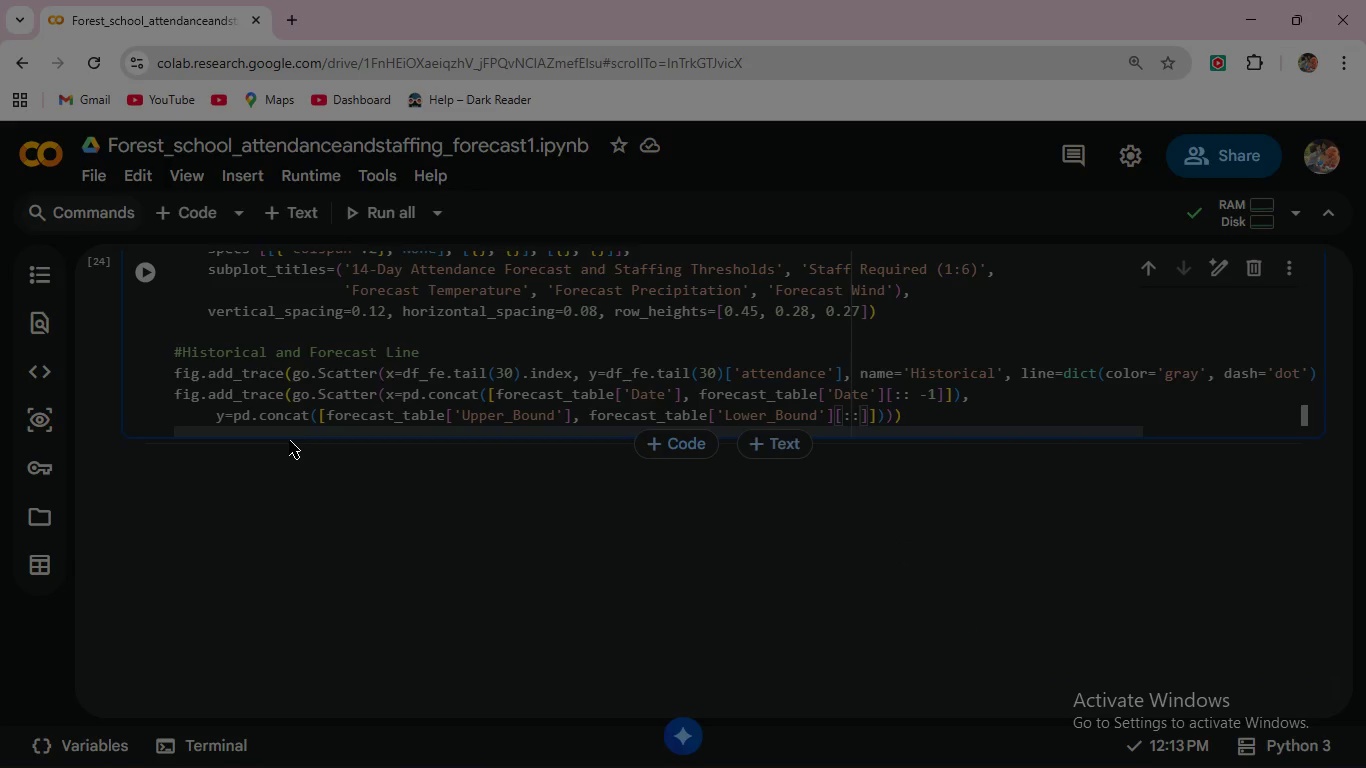 
key(Shift+Semicolon)
 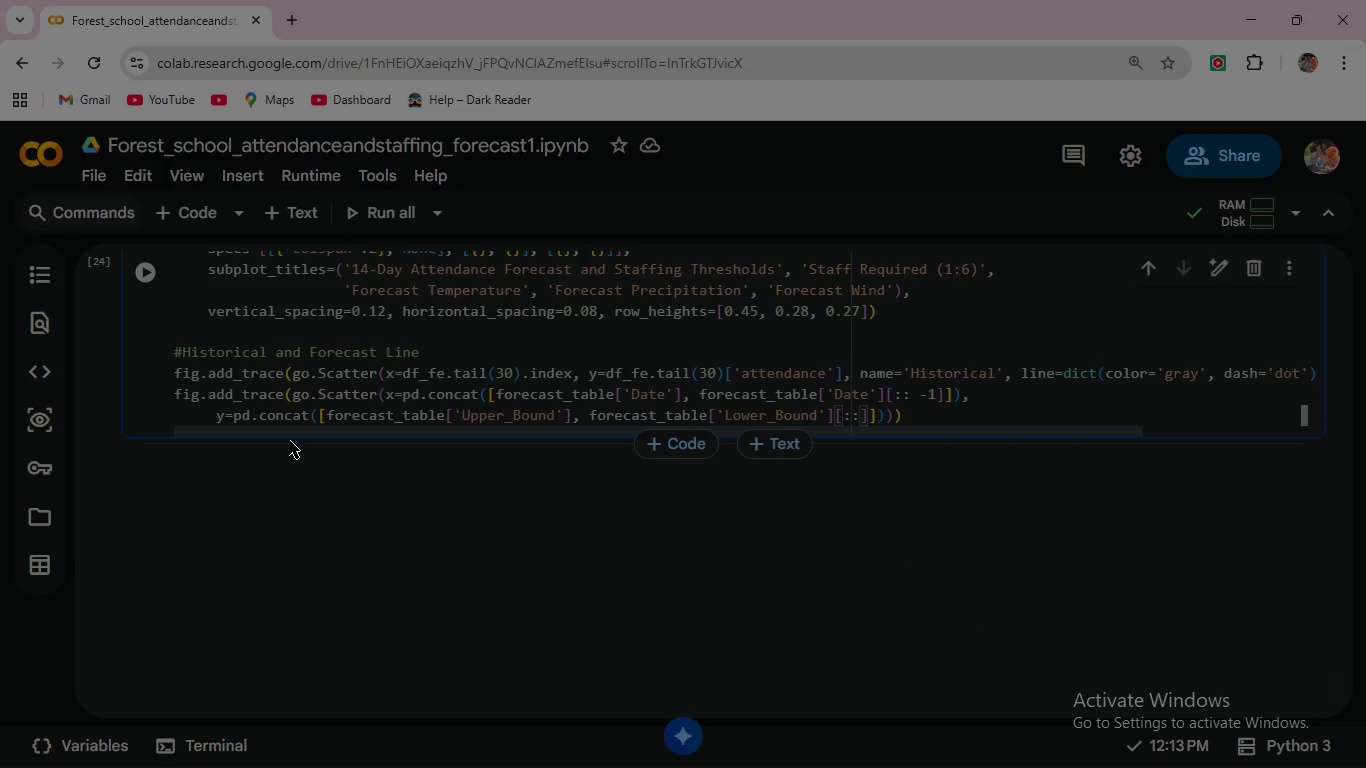 
key(Minus)
 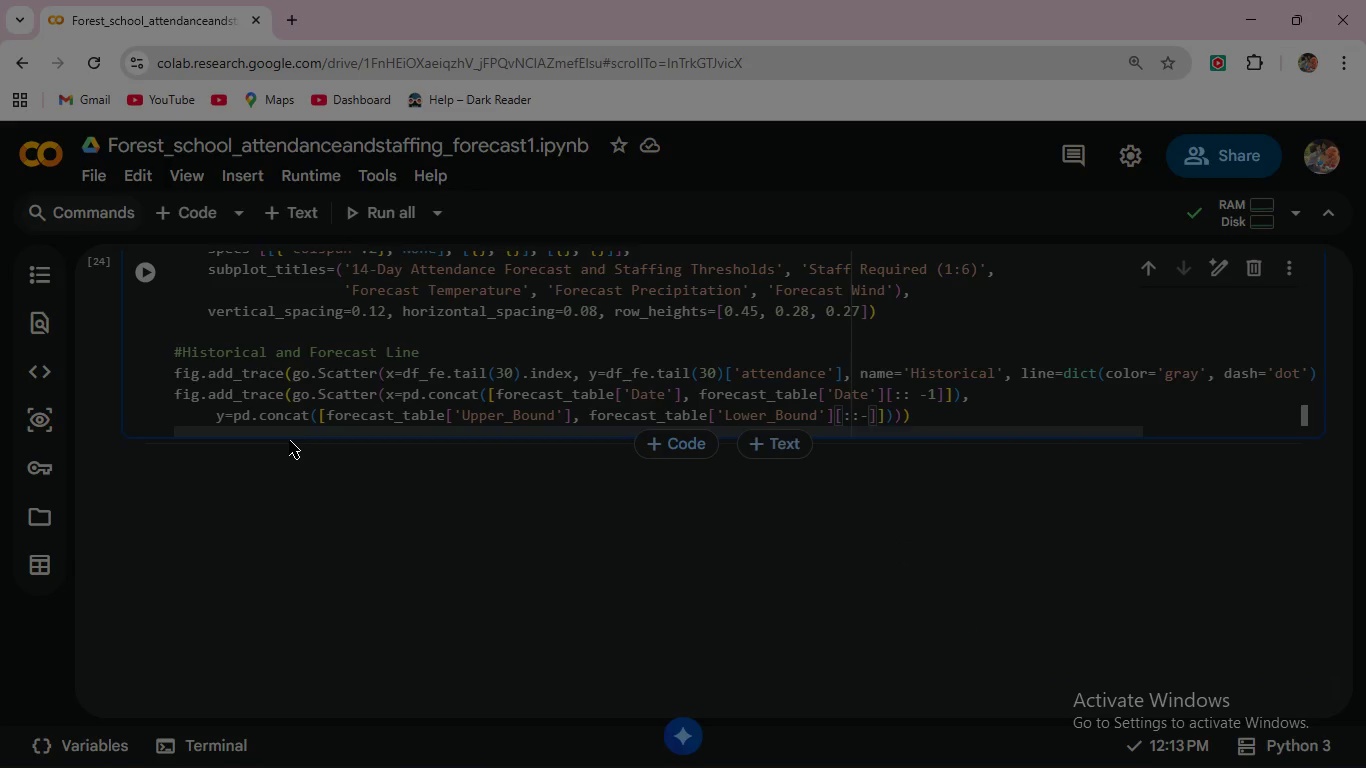 
key(1)
 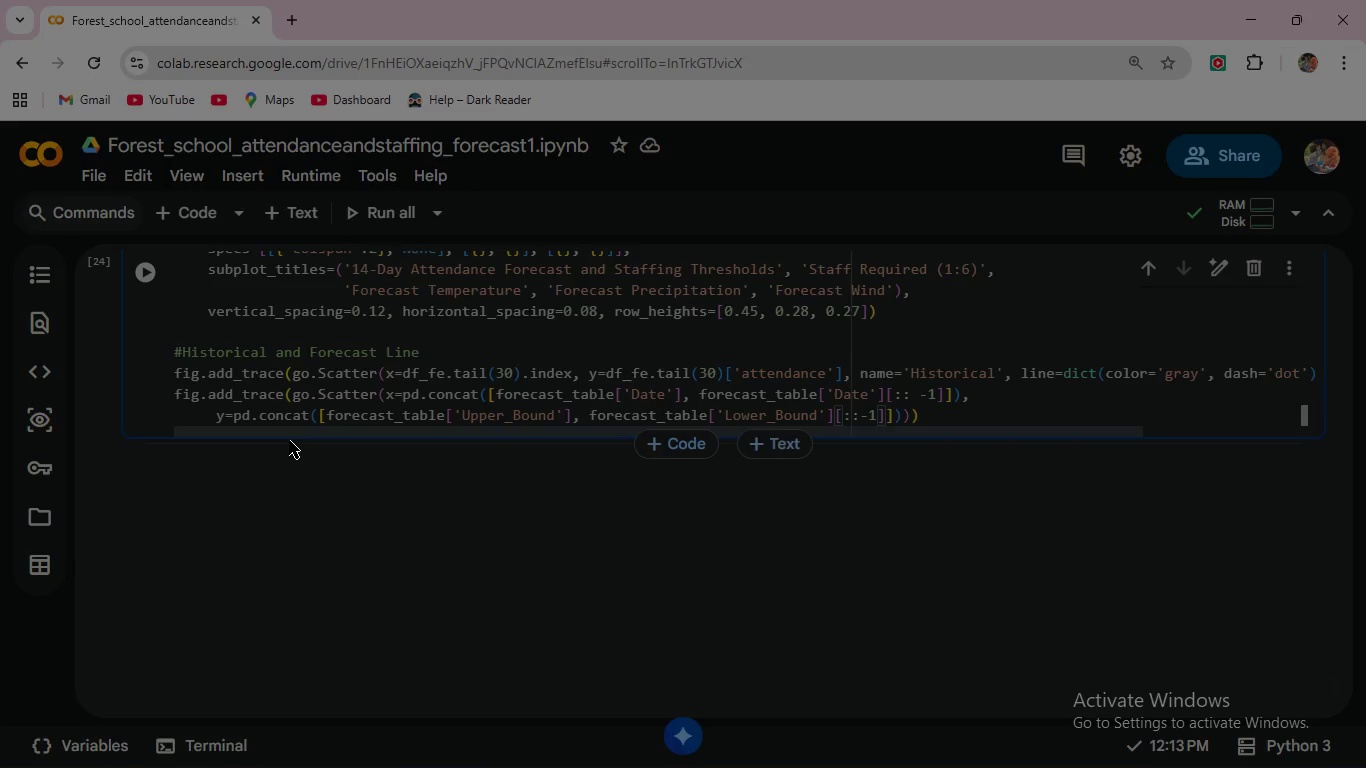 
key(ArrowRight)
 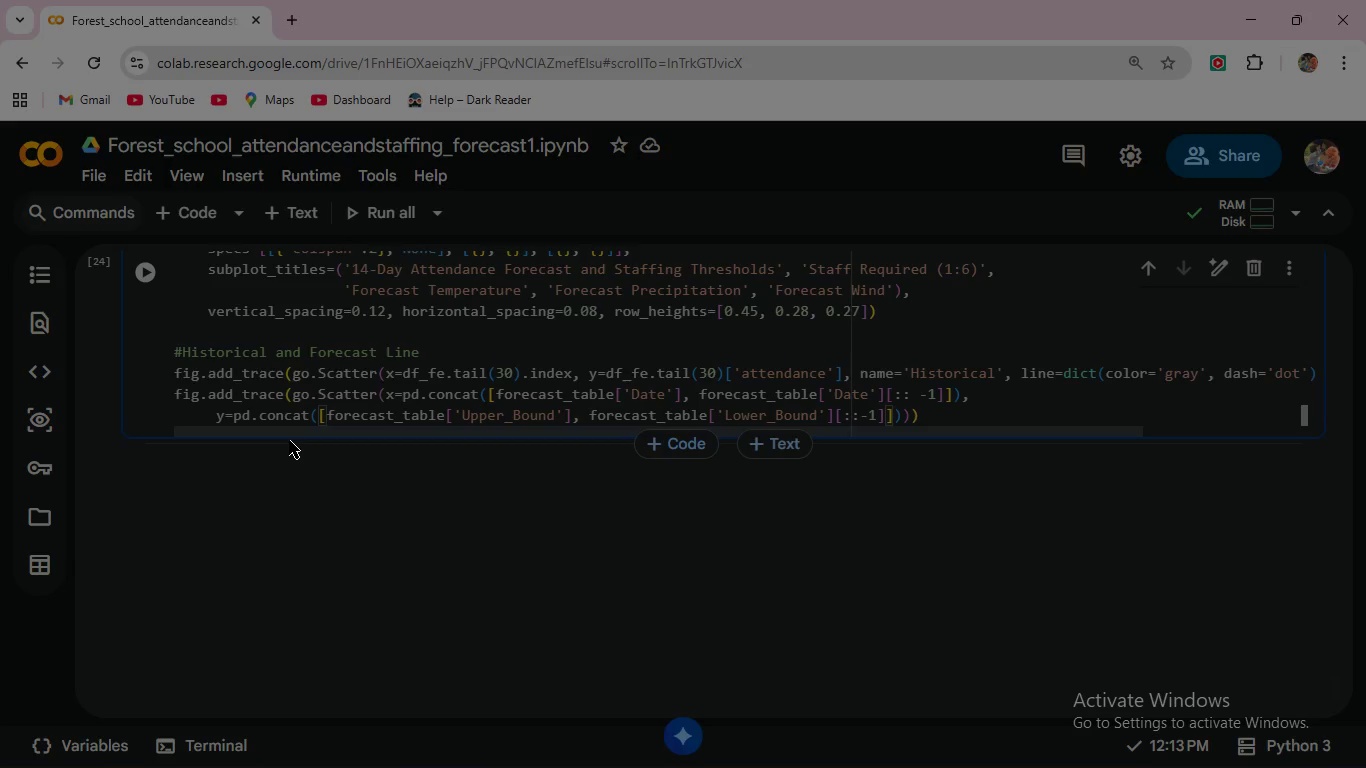 
key(ArrowRight)
 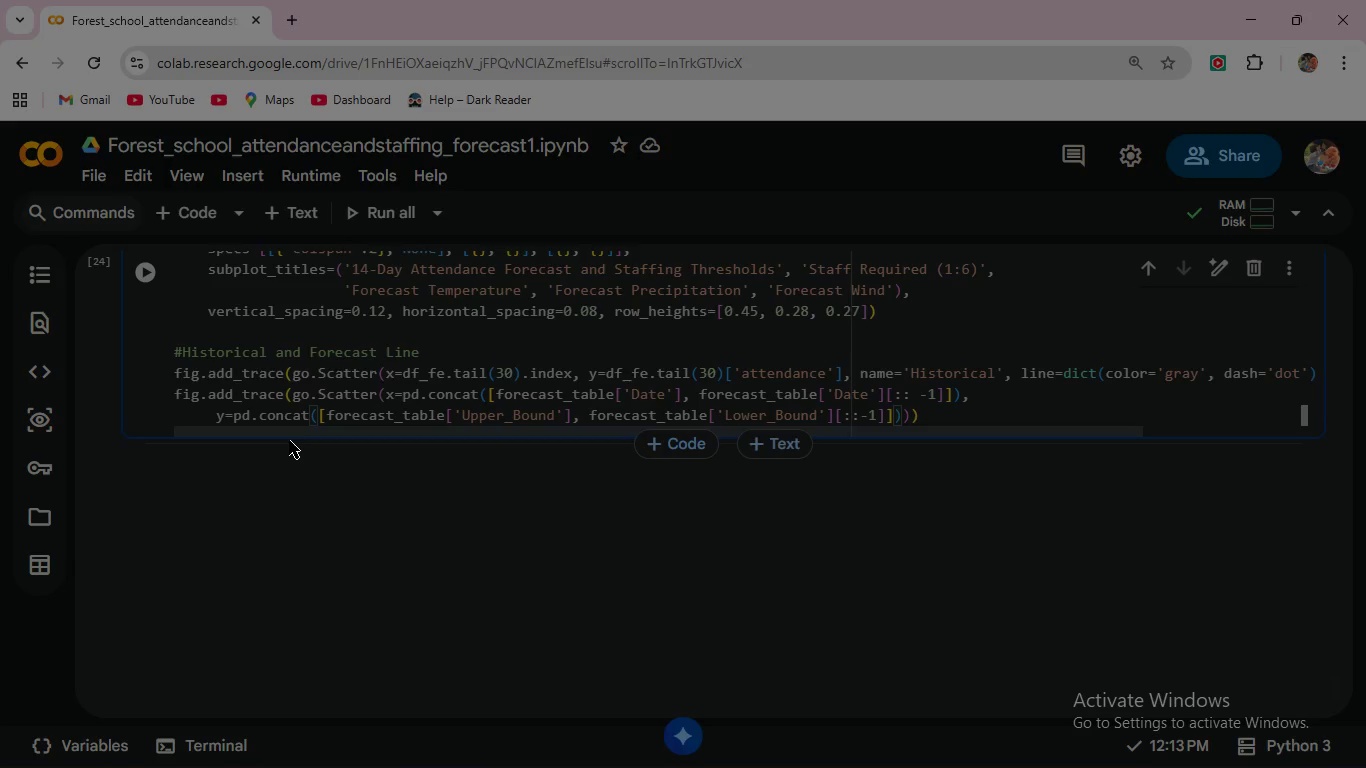 
key(Comma)
 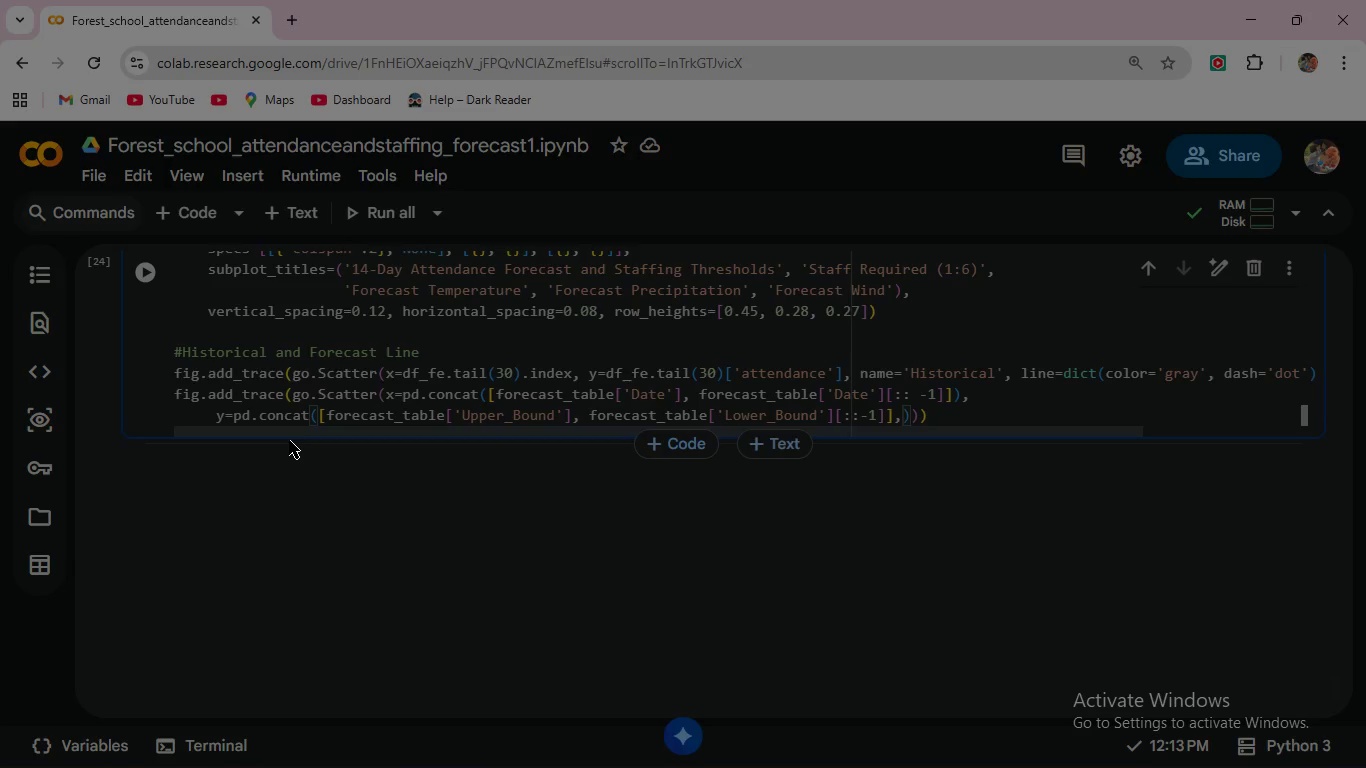 
key(Backspace)
 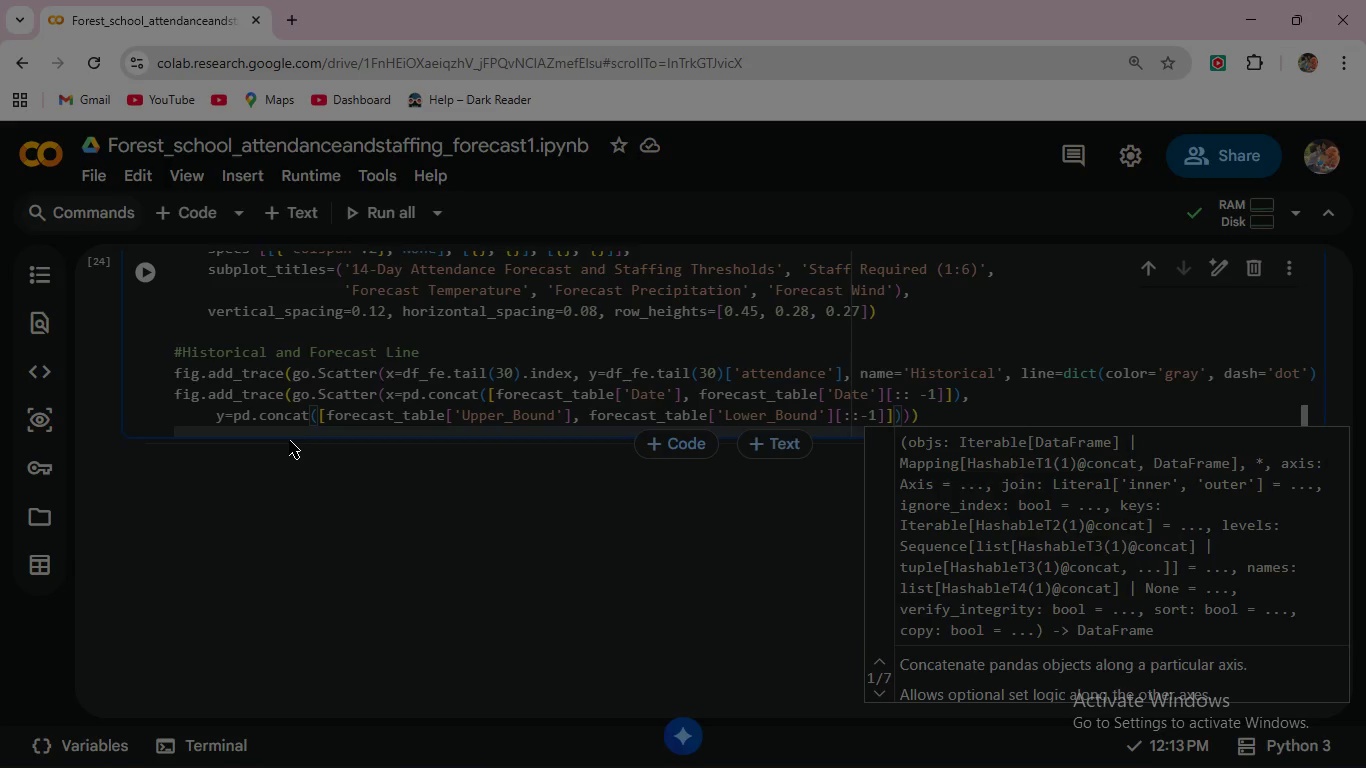 
key(ArrowRight)
 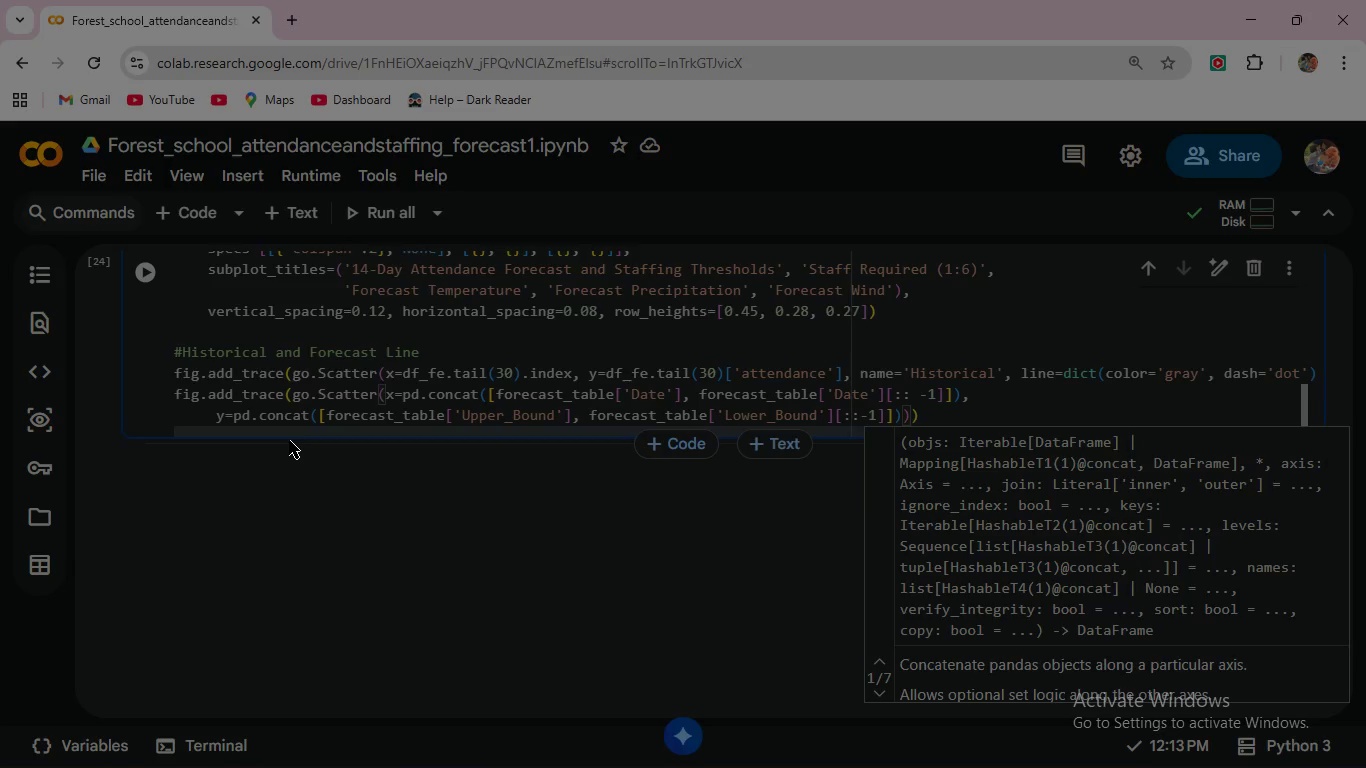 
key(Comma)
 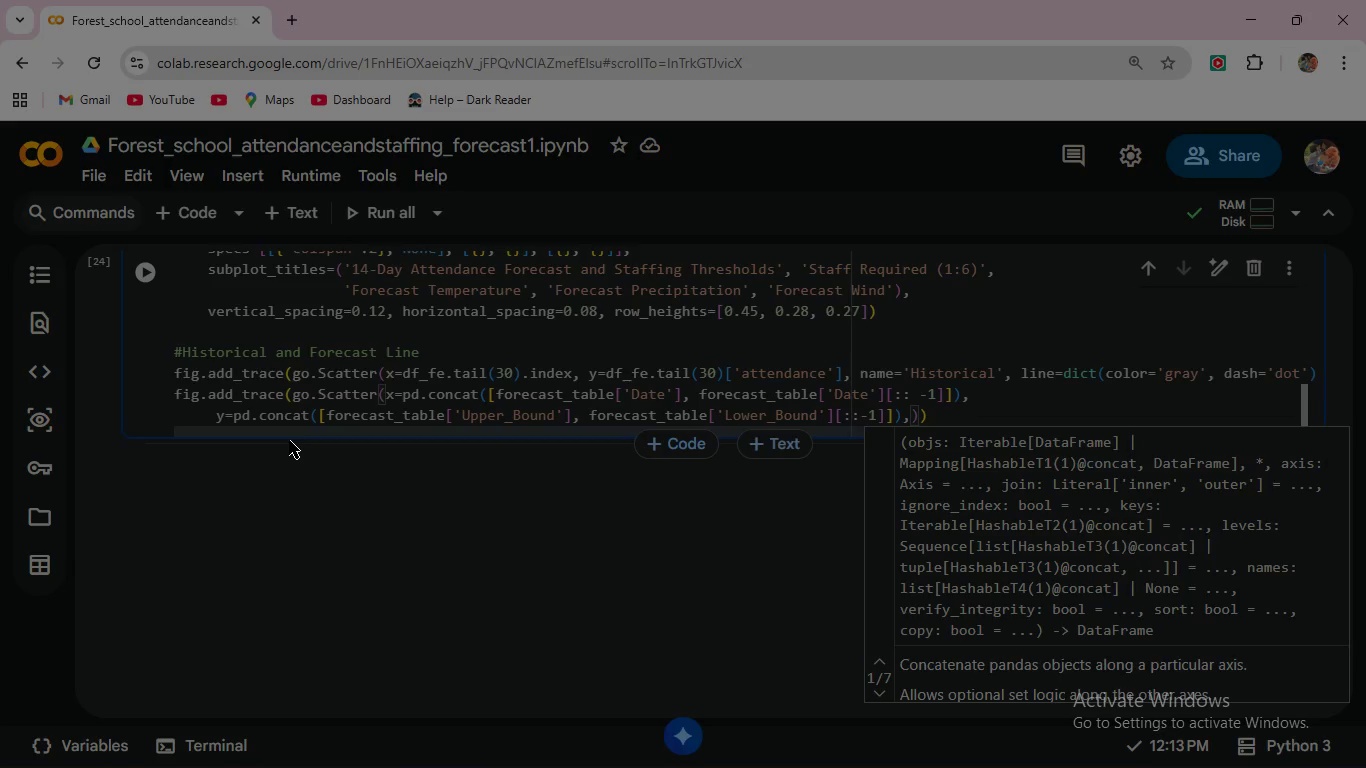 
key(Enter)
 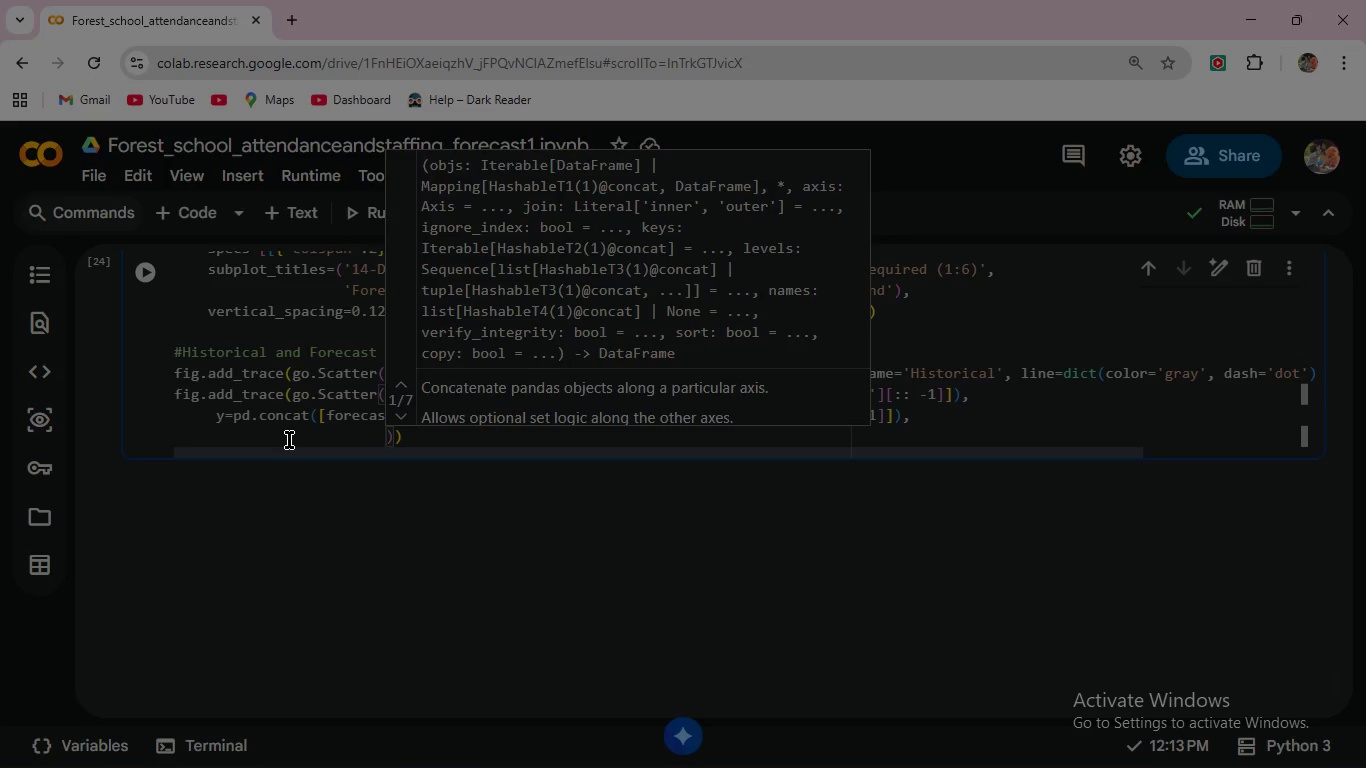 
key(Backspace)
key(Backspace)
key(Backspace)
key(Backspace)
key(Backspace)
key(Backspace)
key(Backspace)
key(Backspace)
key(Backspace)
key(Backspace)
key(Backspace)
type( fill =)
key(Backspace)
key(Backspace)
type(='toself)
 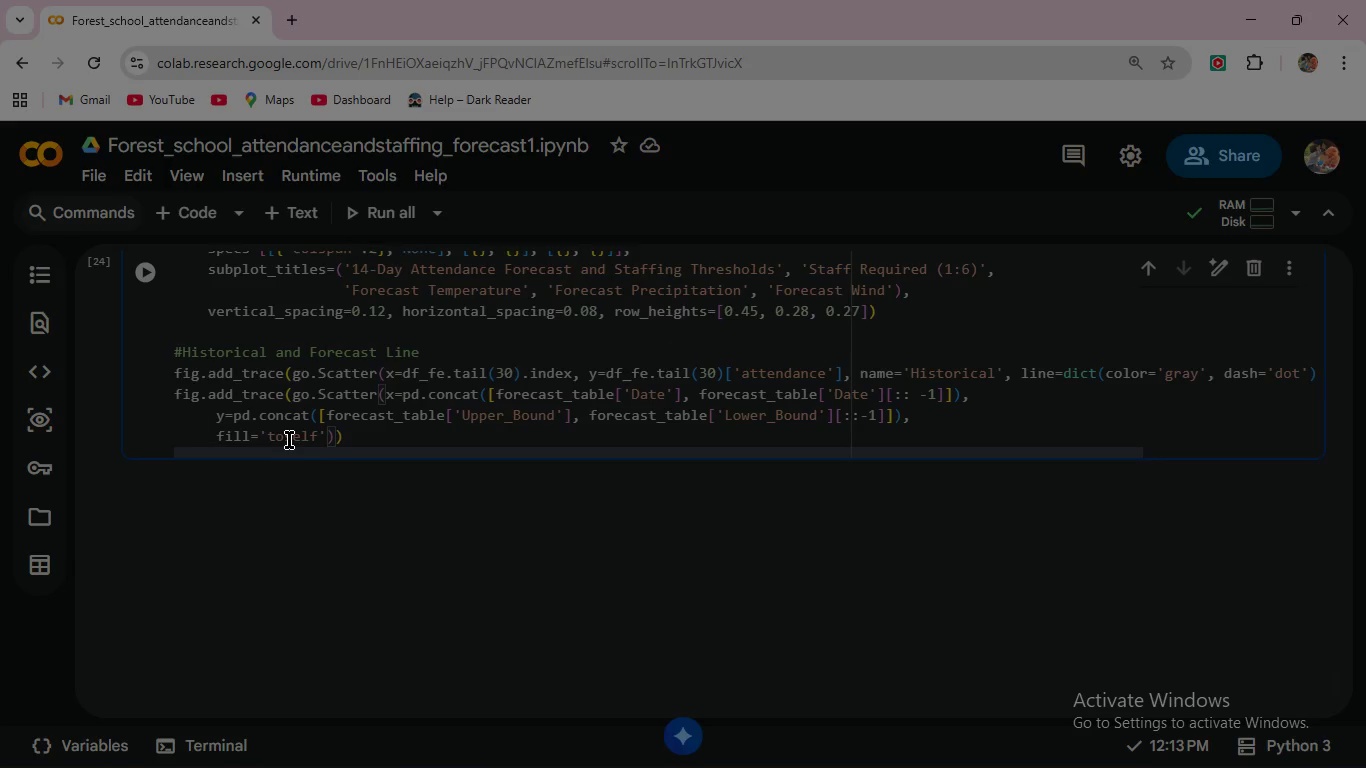 
key(ArrowRight)
 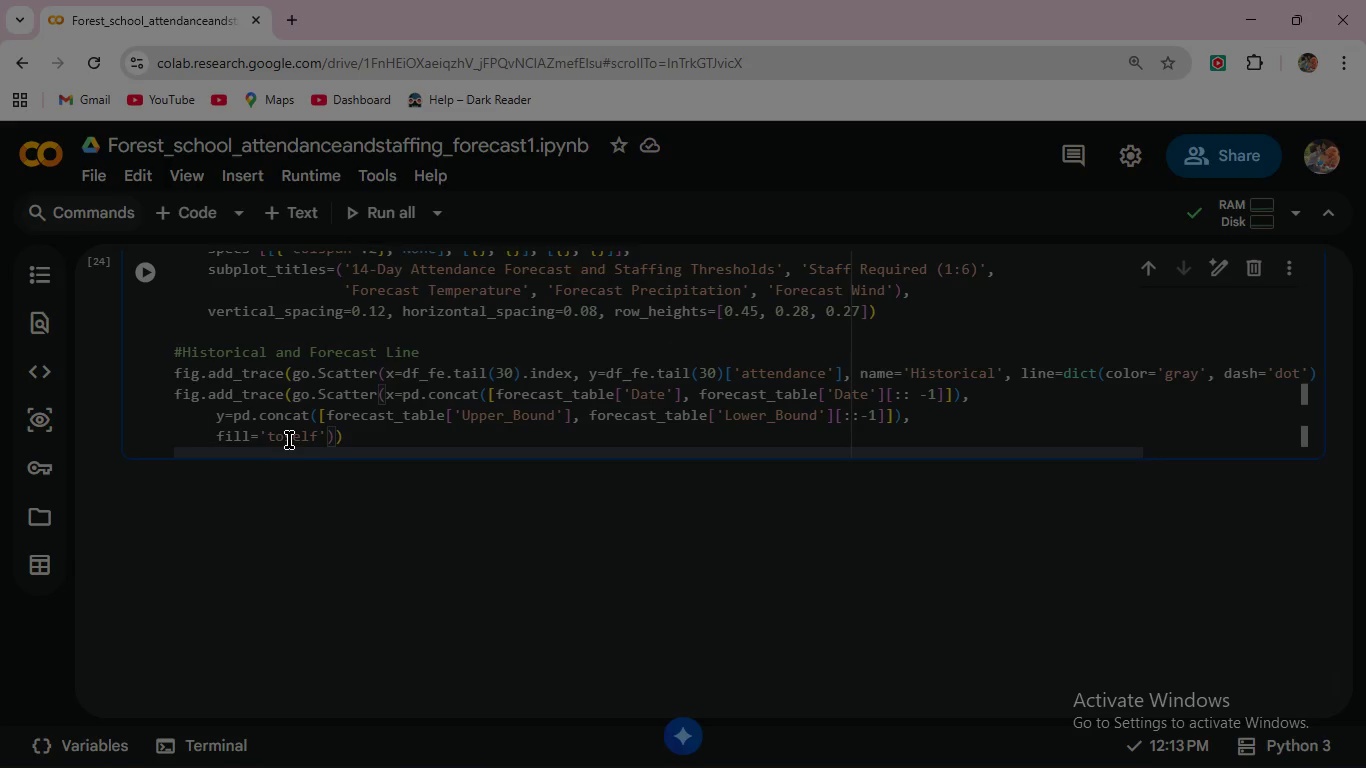 
type(, fillcolor =)
key(Backspace)
key(Backspace)
type(= 'rgba(45,106,79,0.15)
 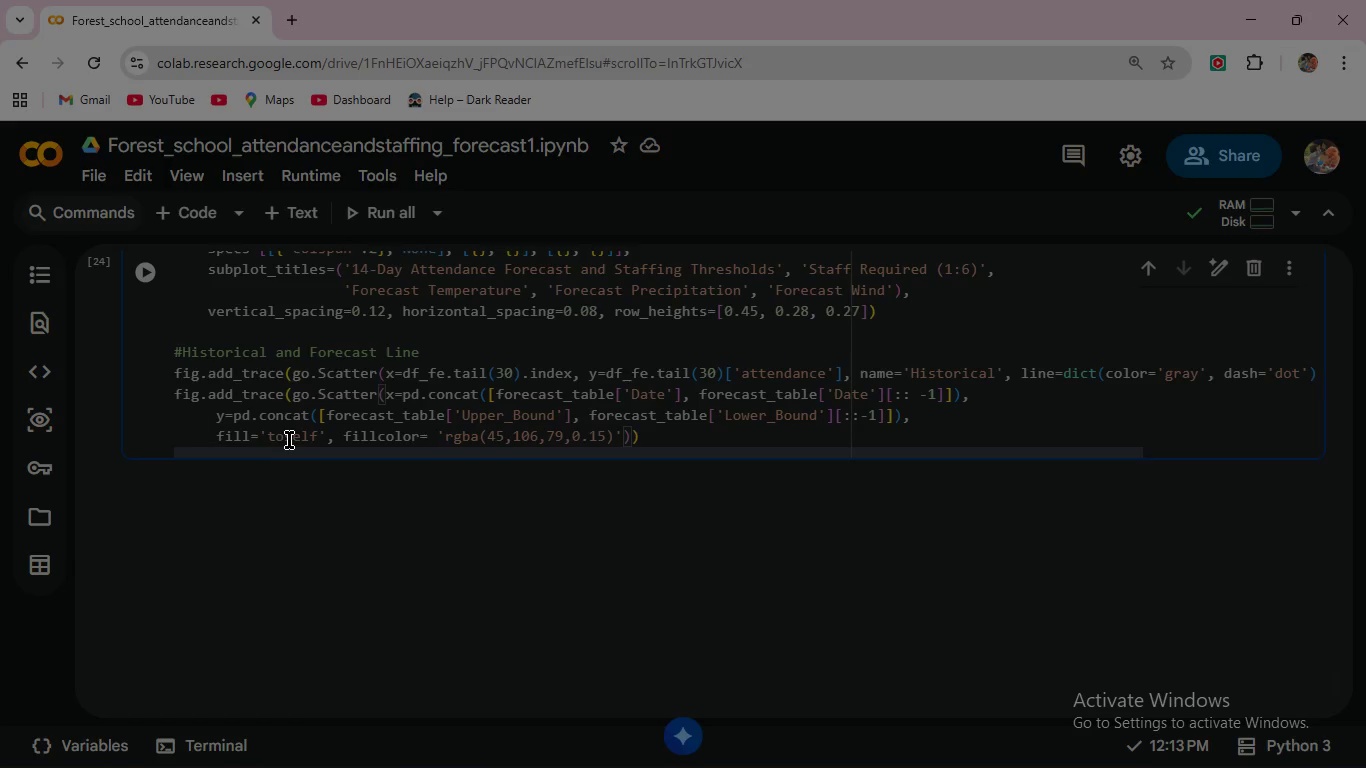 
key(ArrowRight)
 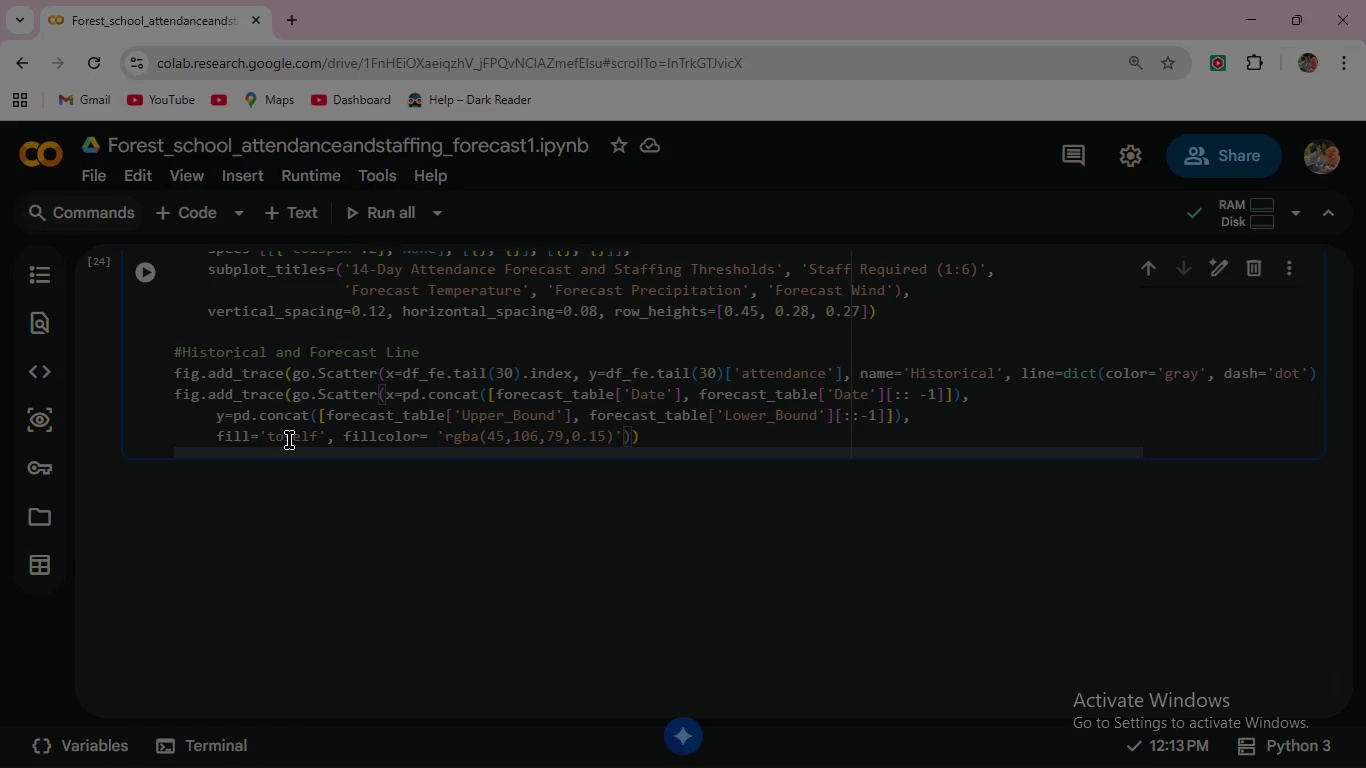 
key(ArrowRight)
 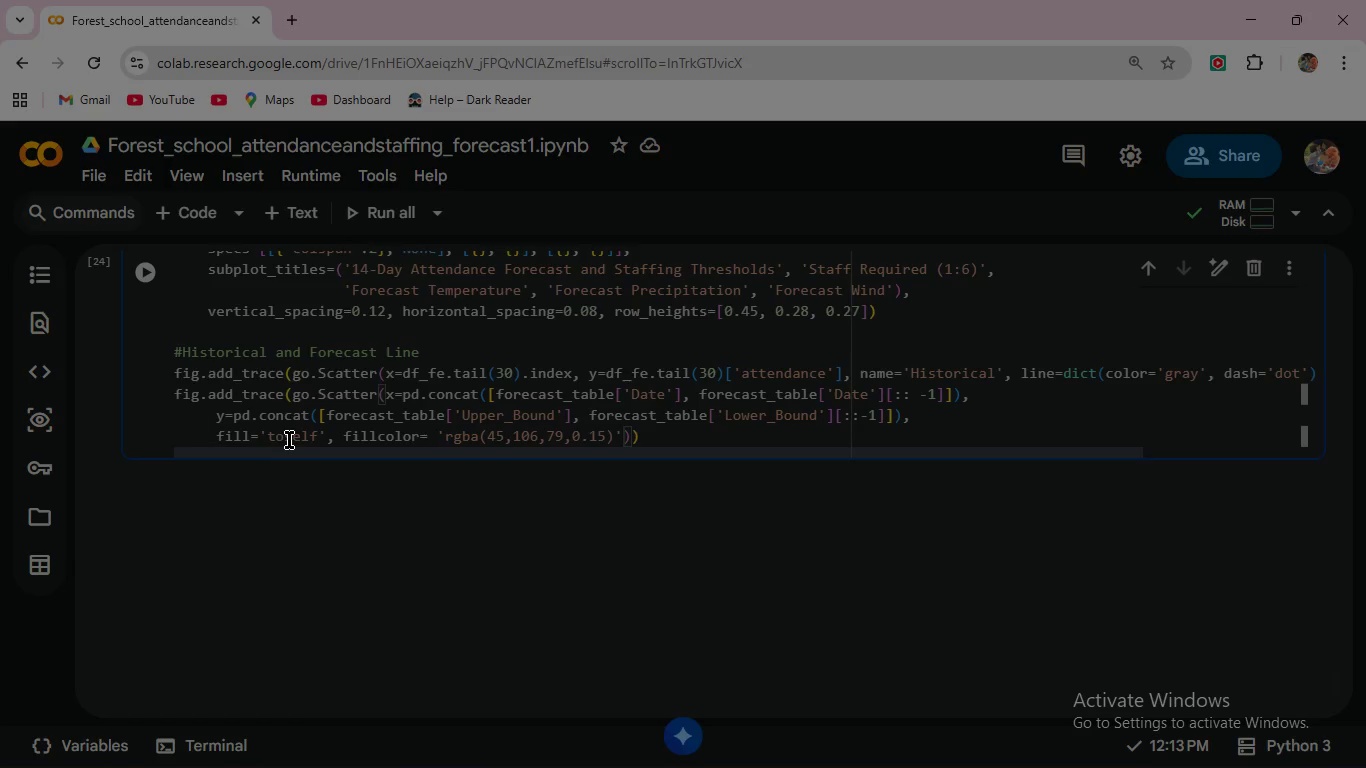 
type(, line=dict(color='rgba(255,255,255,0)
 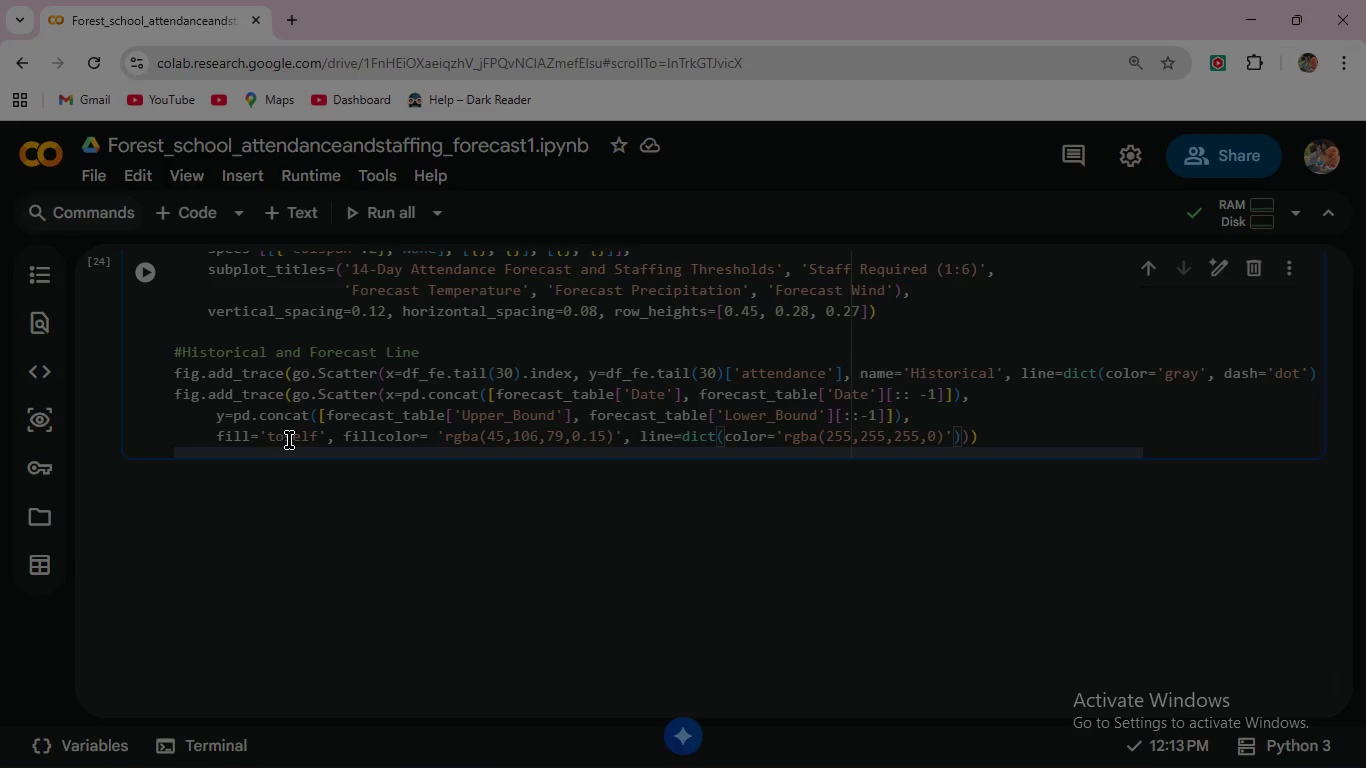 
key(ArrowRight)
 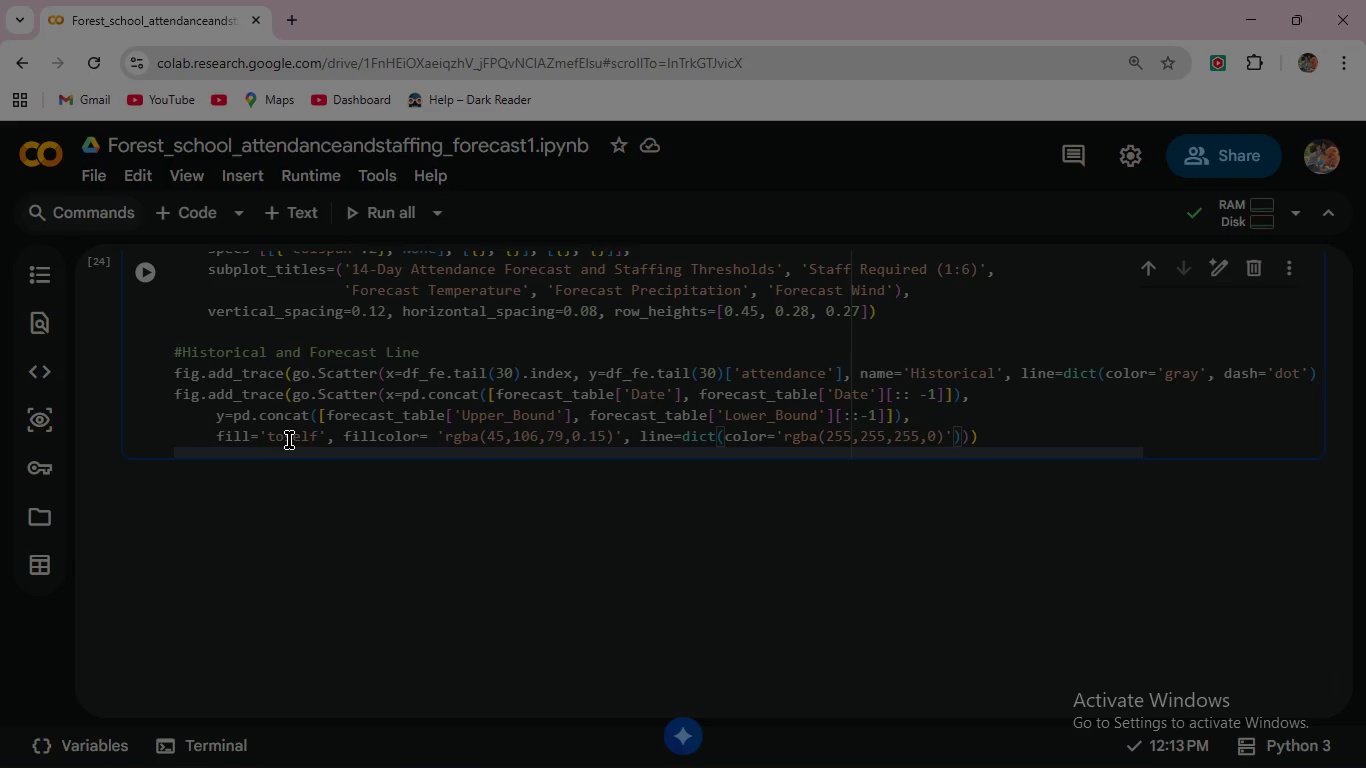 
key(ArrowRight)
 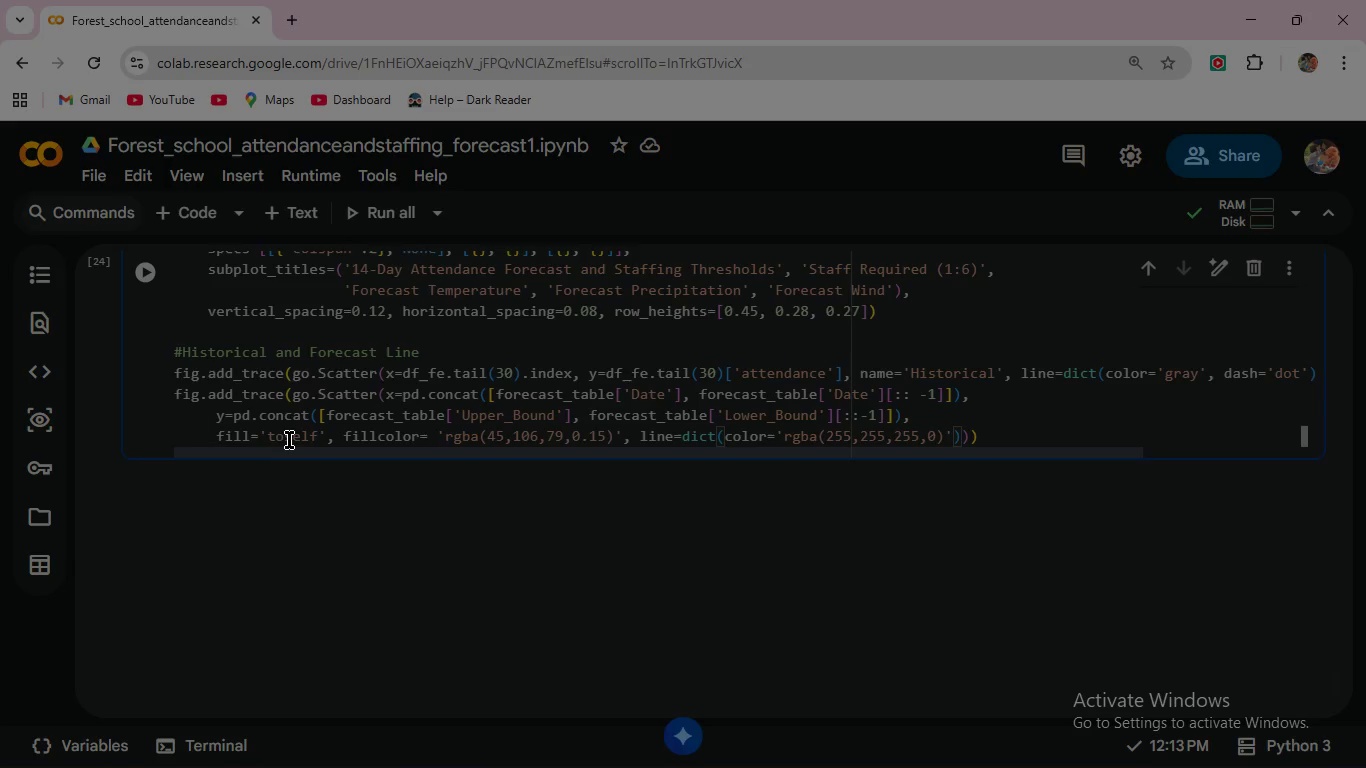 
key(ArrowRight)
 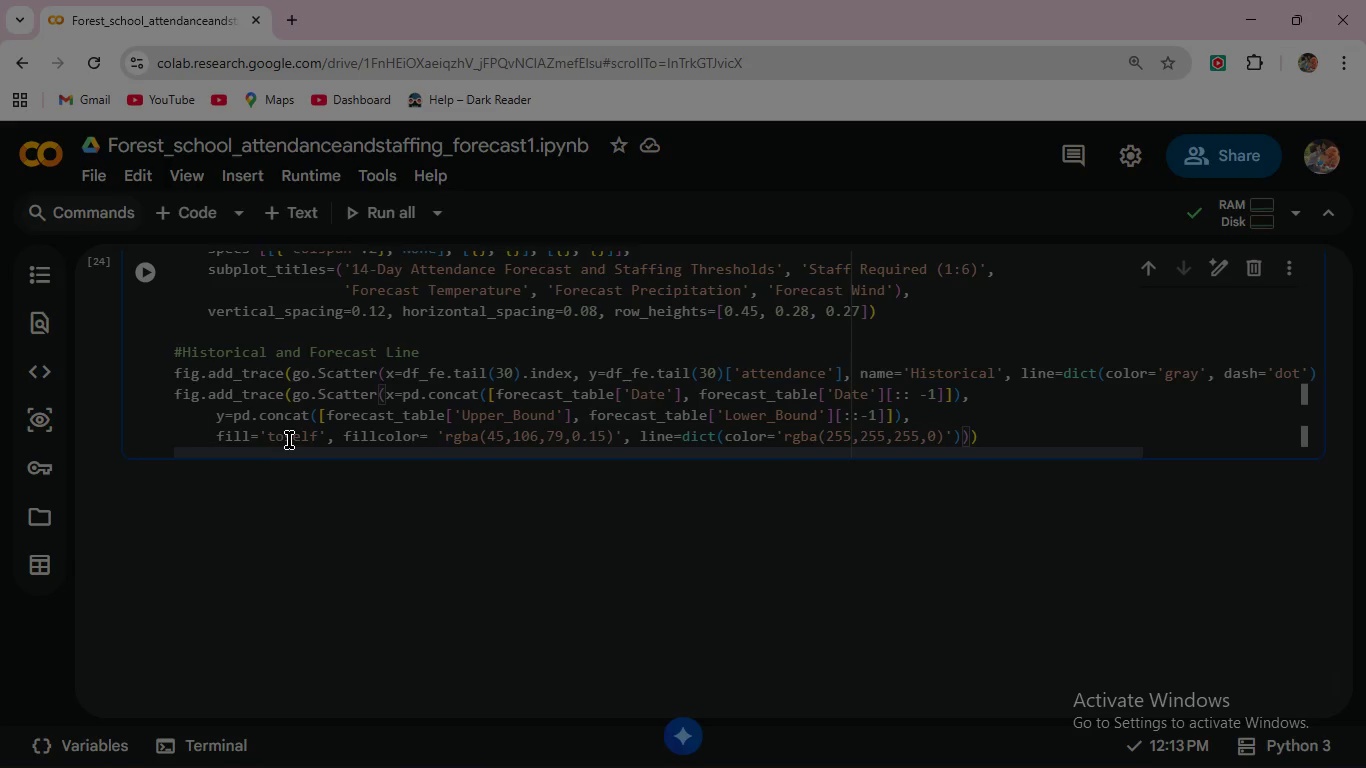 
type(, name=)
 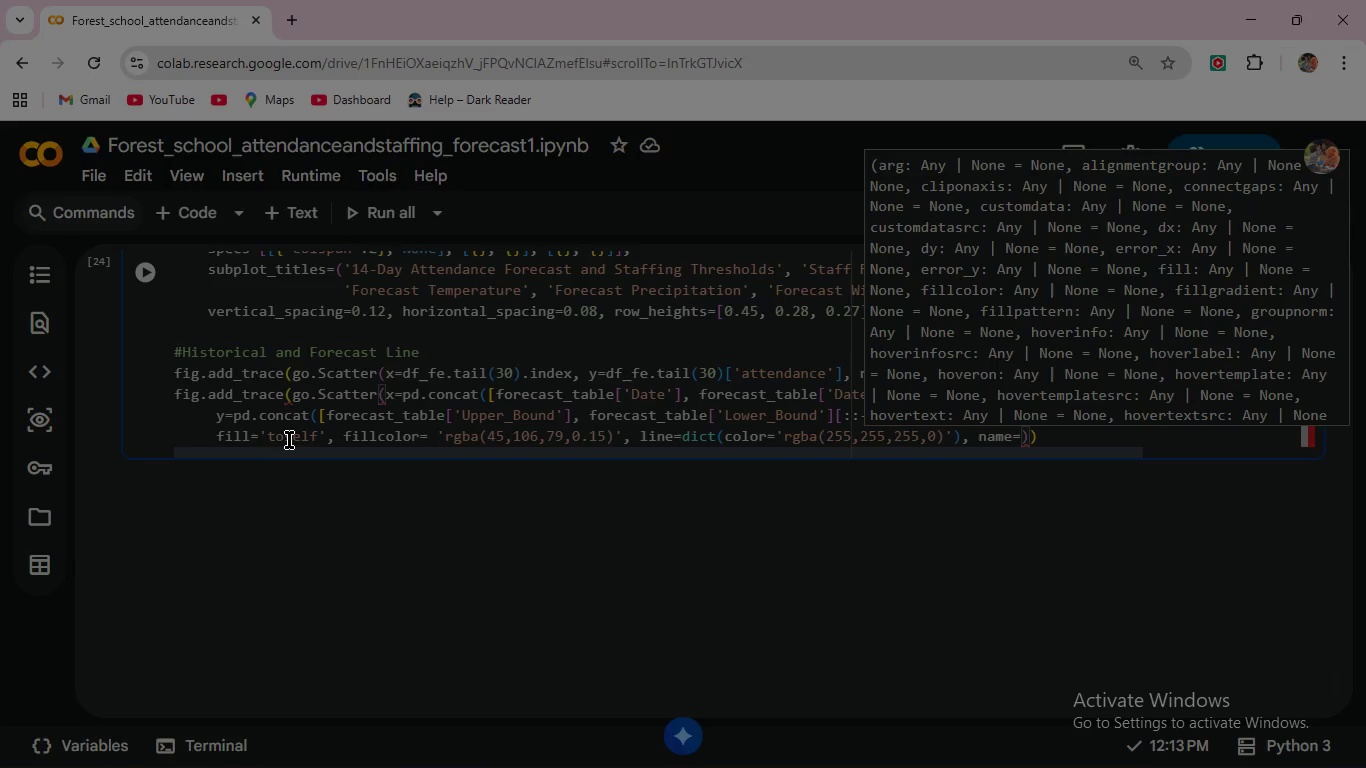 
wait(16.58)
 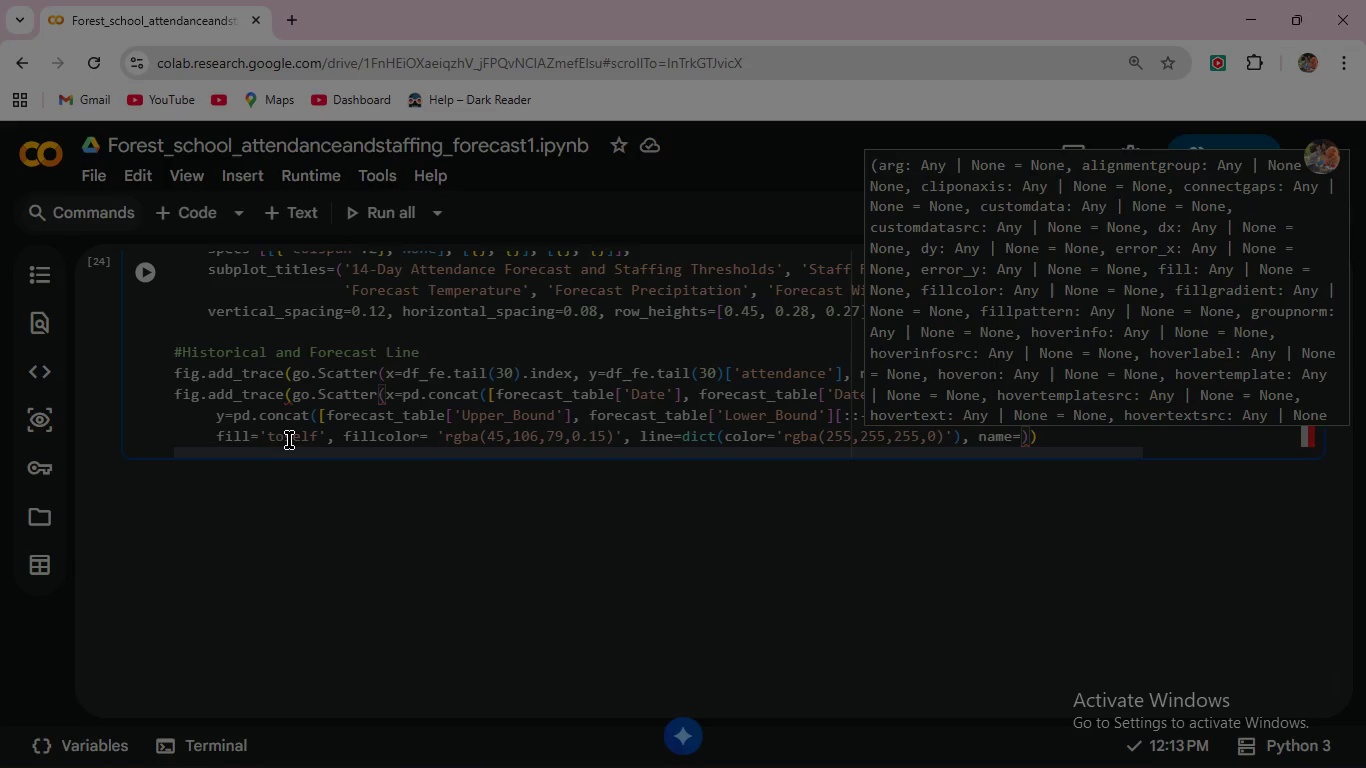 
type('80% CI)
 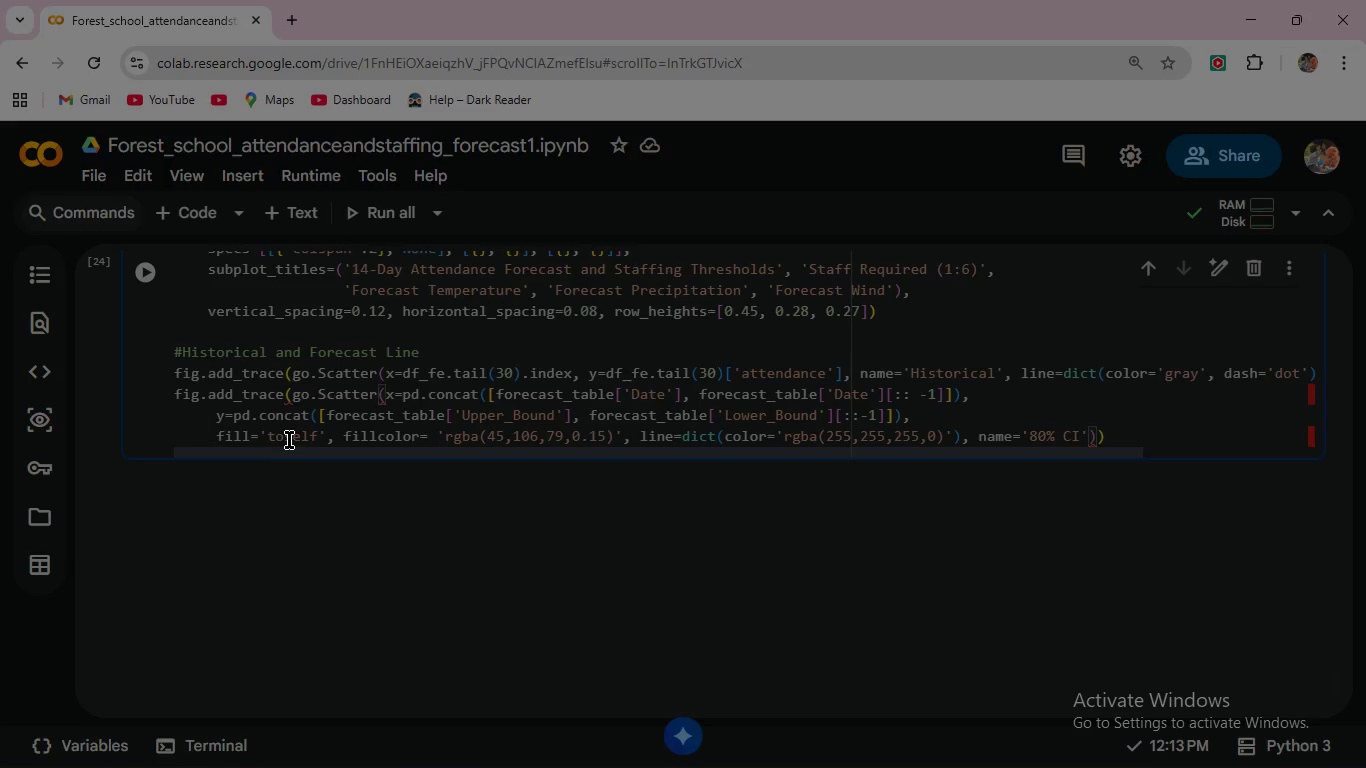 
key(ArrowRight)
 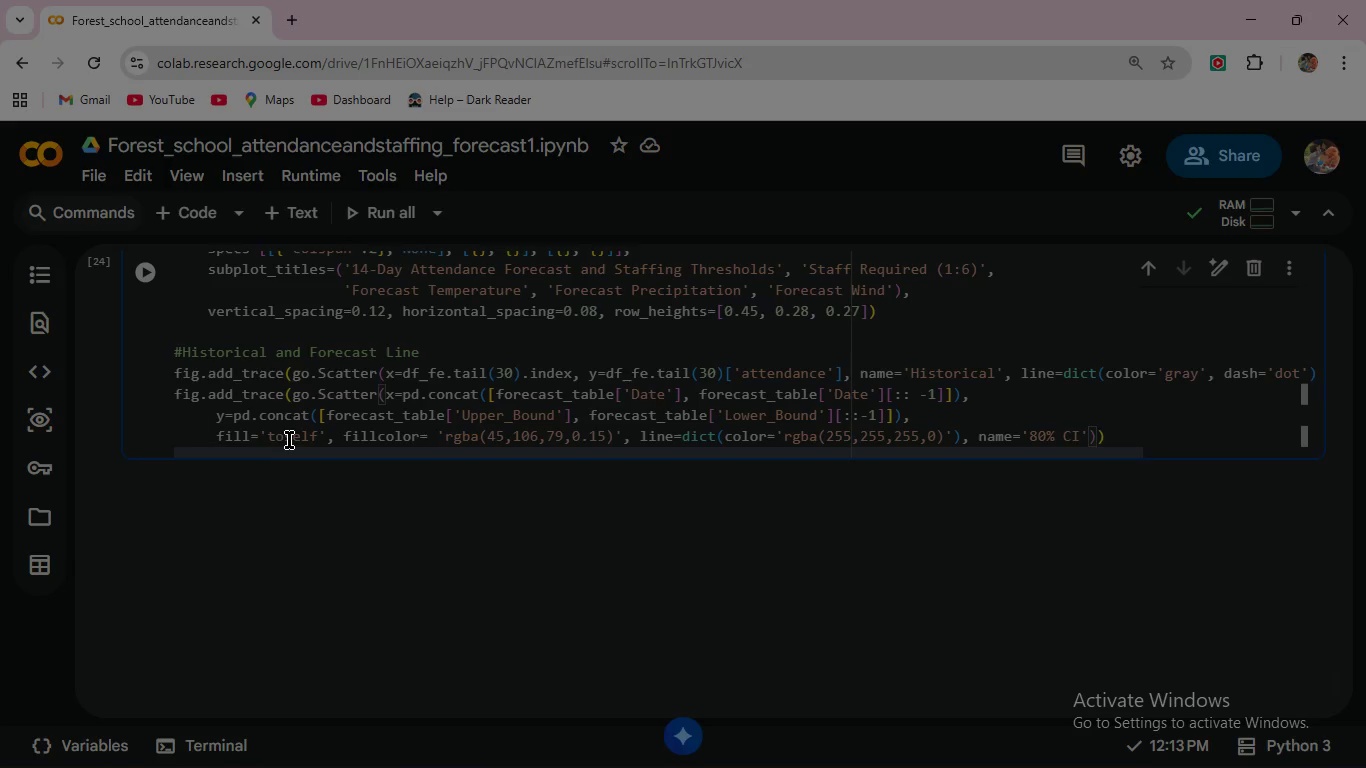 
type(, hoverinfo='skip)
 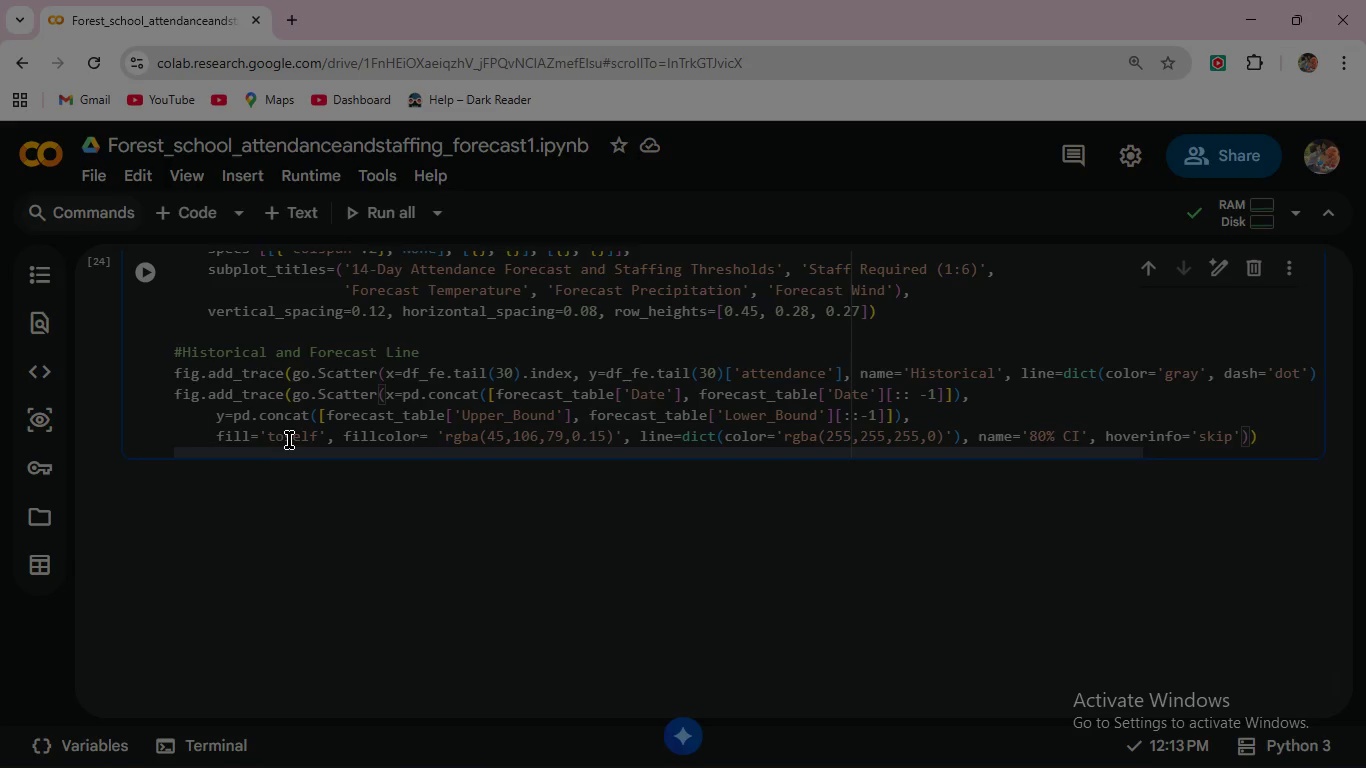 
key(ArrowRight)
 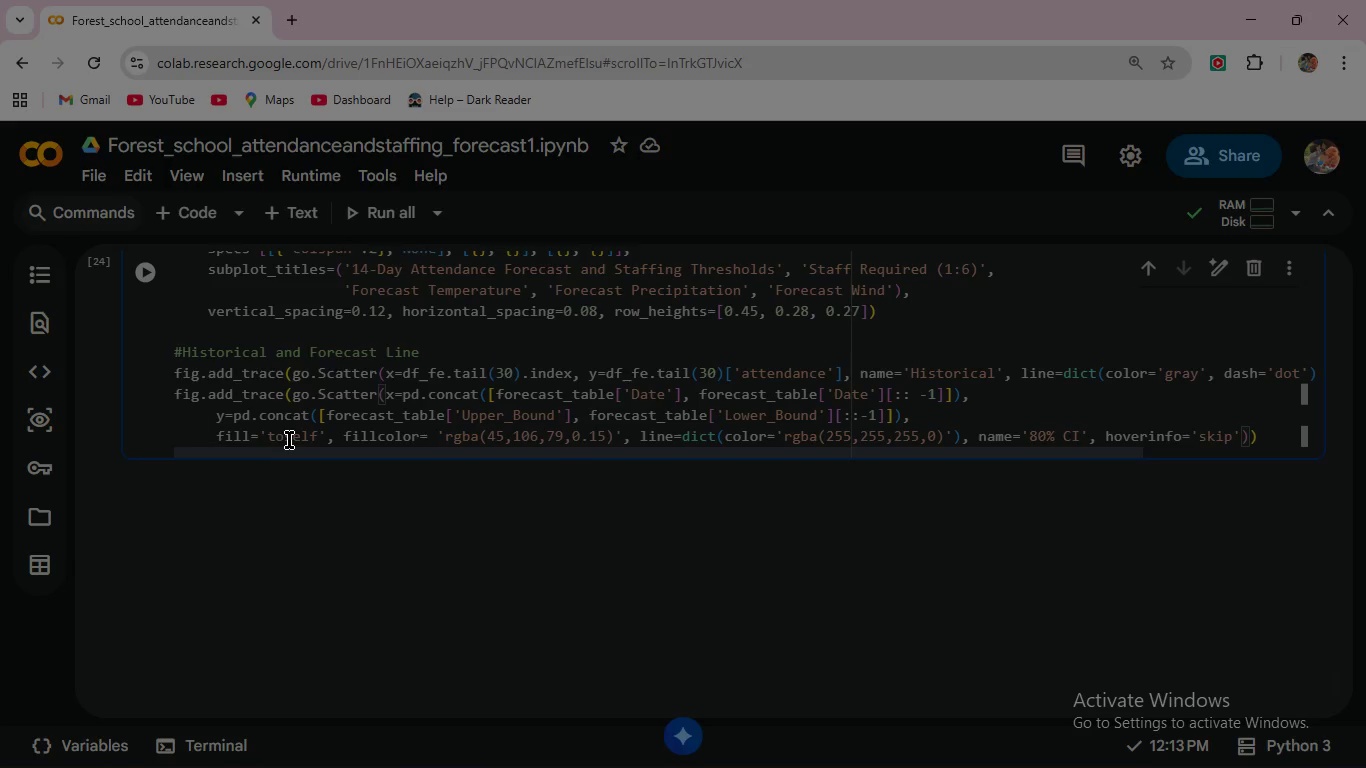 
key(ArrowRight)
 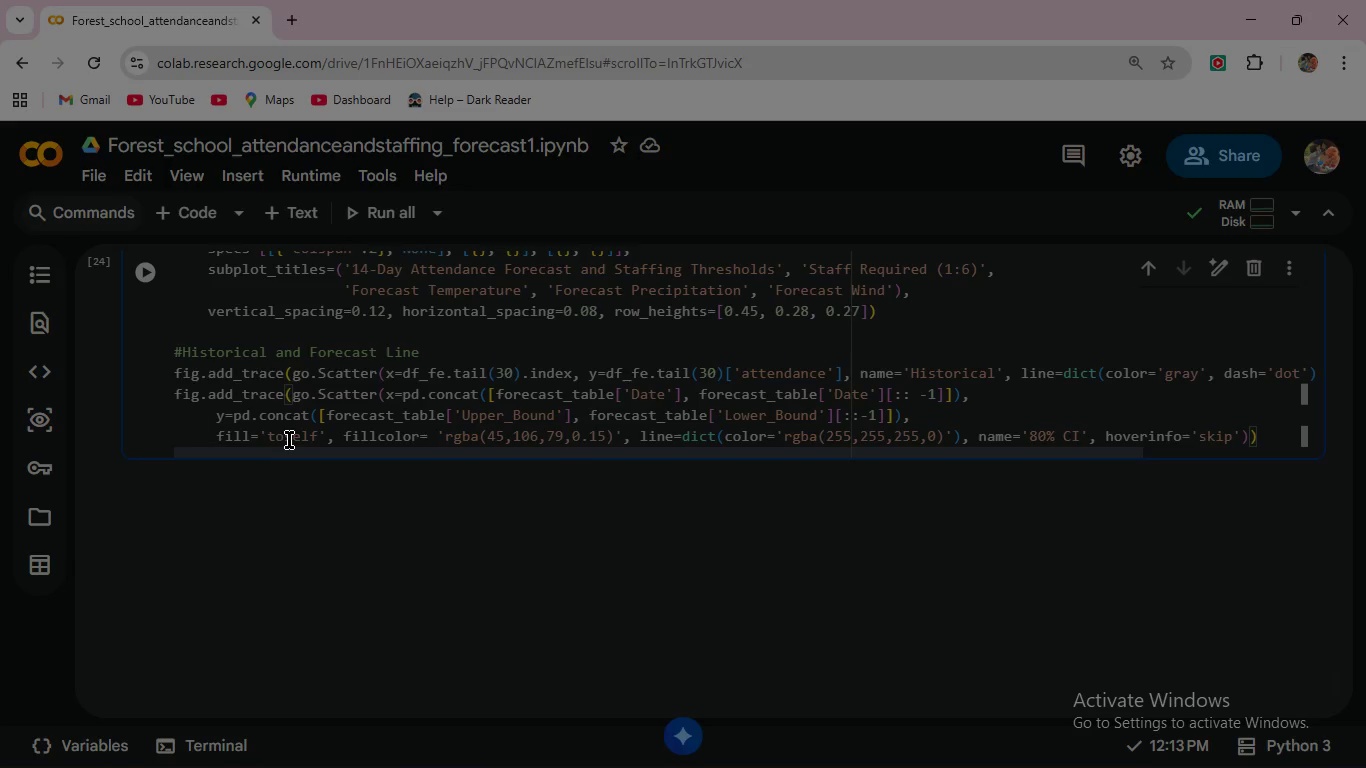 
key(Comma)
 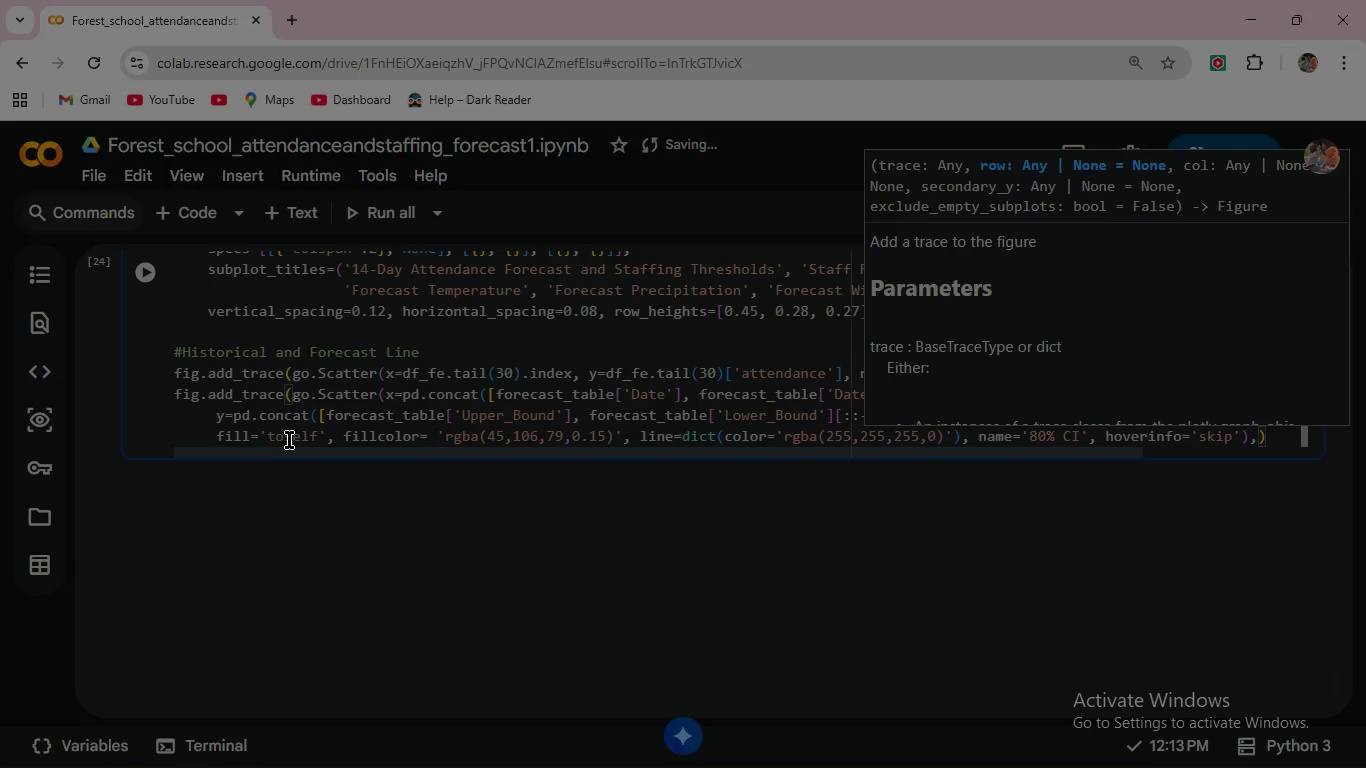 
wait(11.33)
 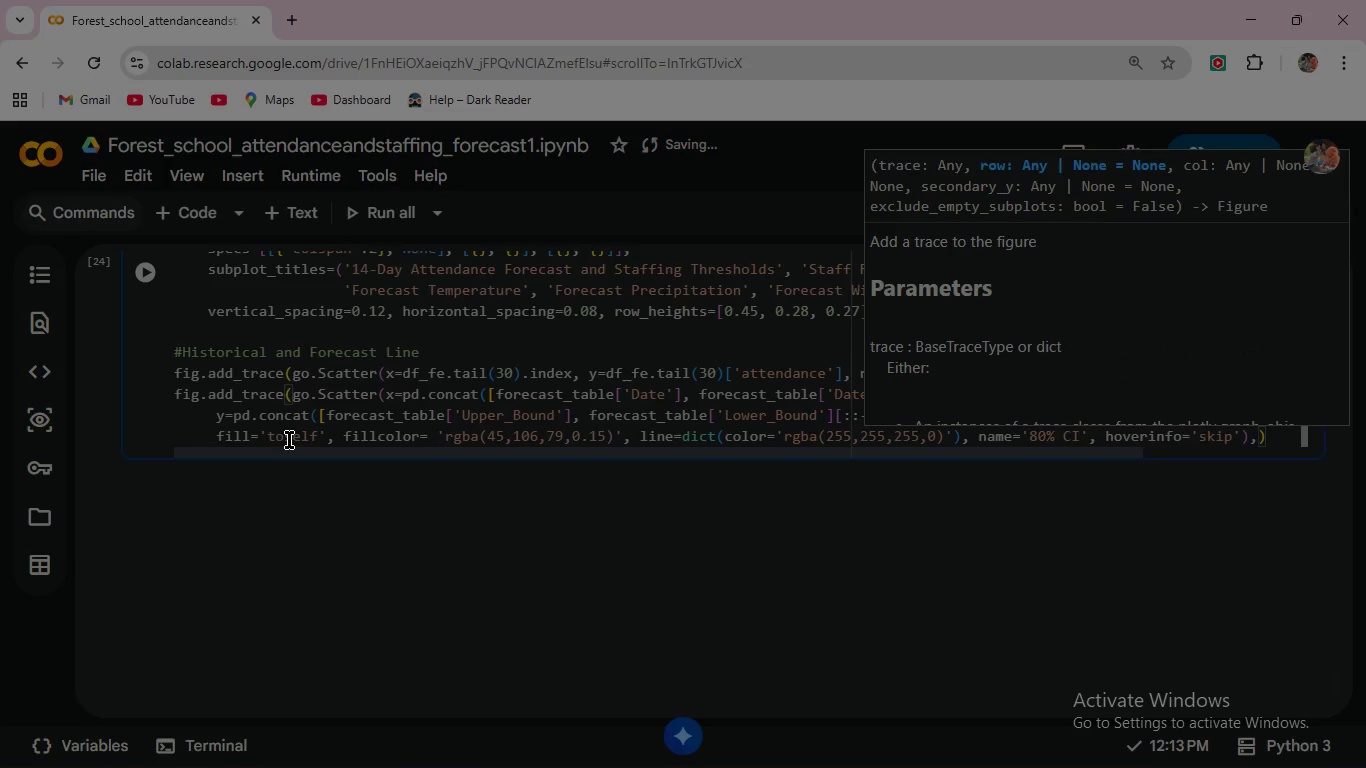 
type( row=1, col=1)
 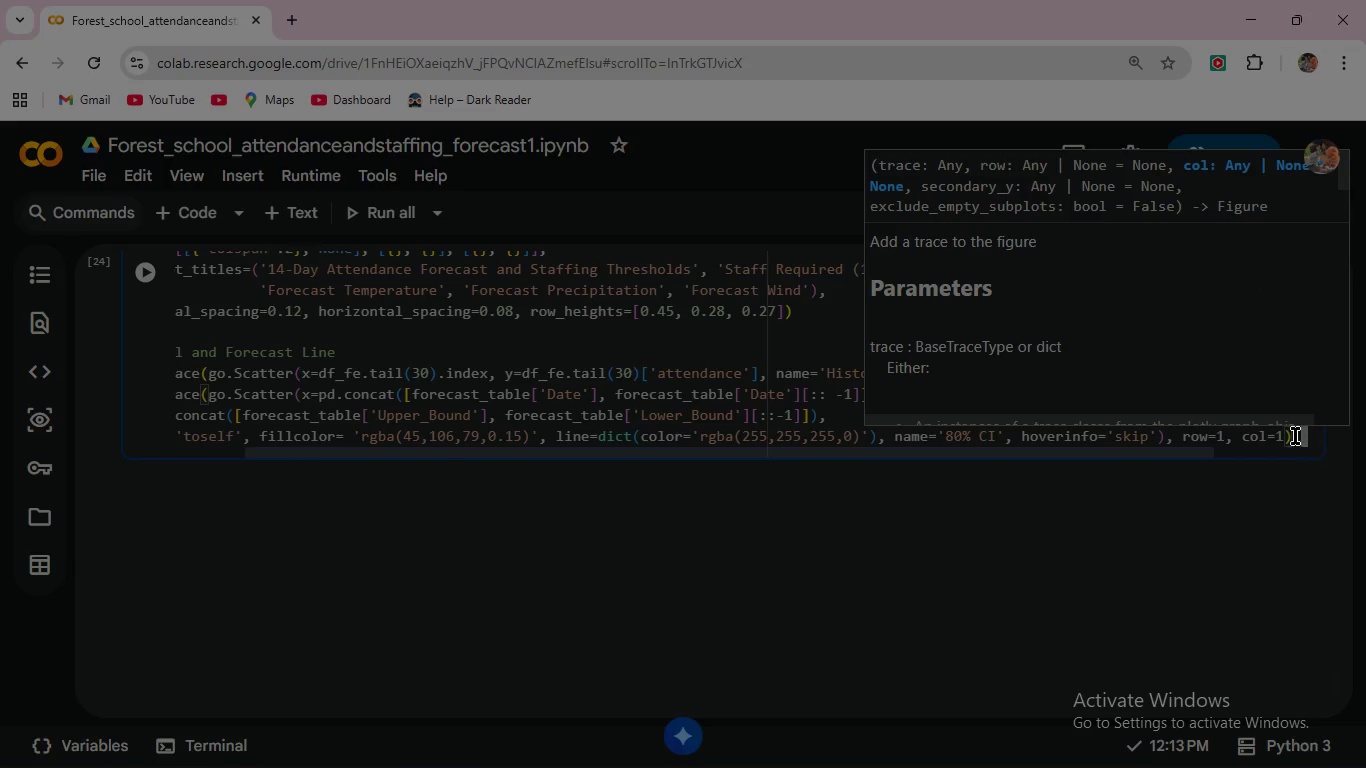 
wait(5.02)
 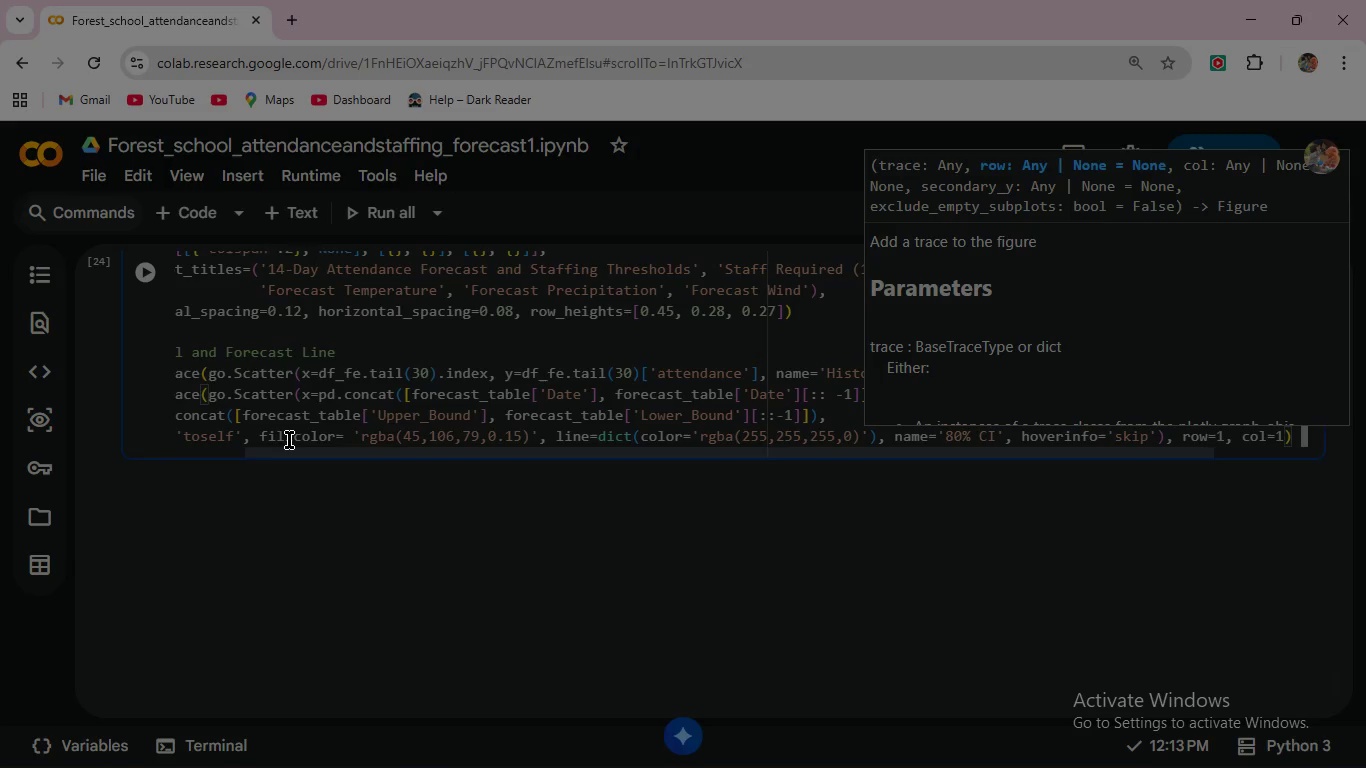 
left_click([1295, 434])
 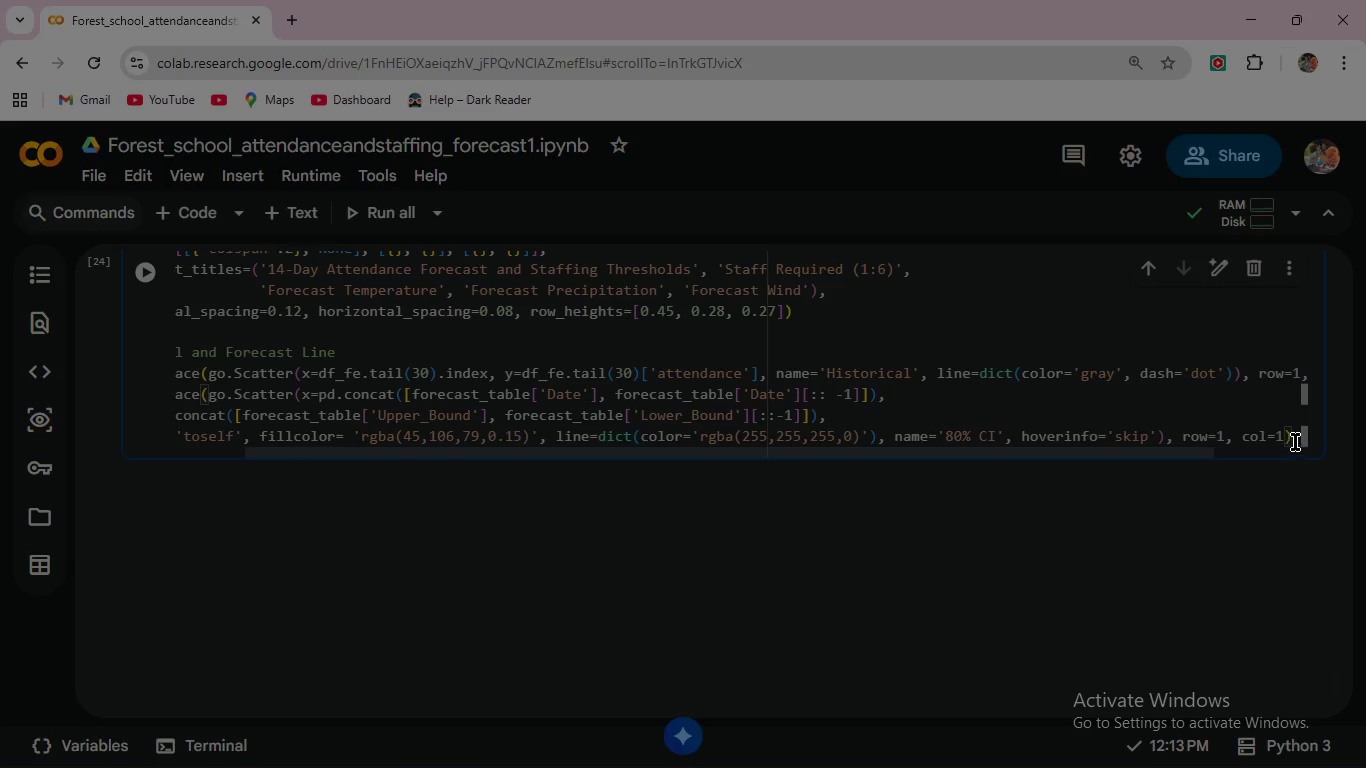 
left_click([1295, 441])
 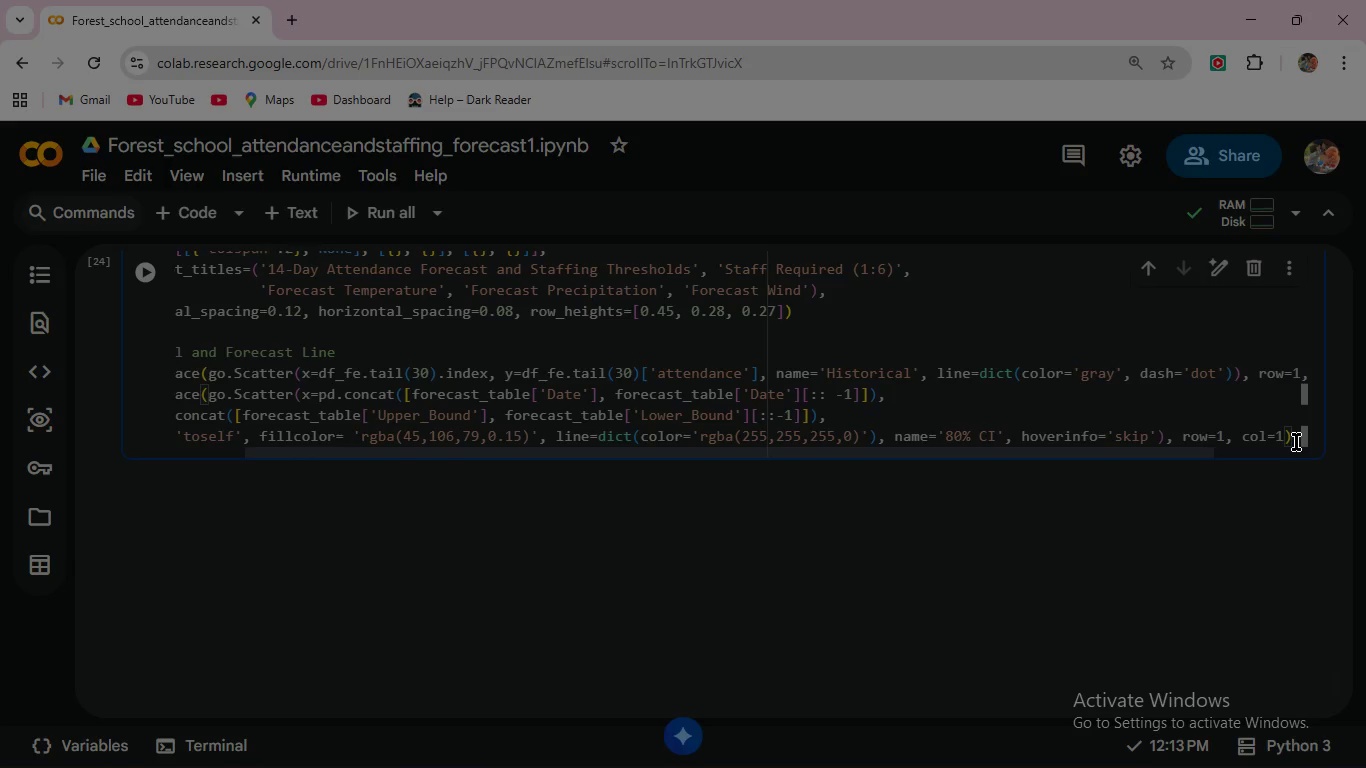 
key(Enter)
 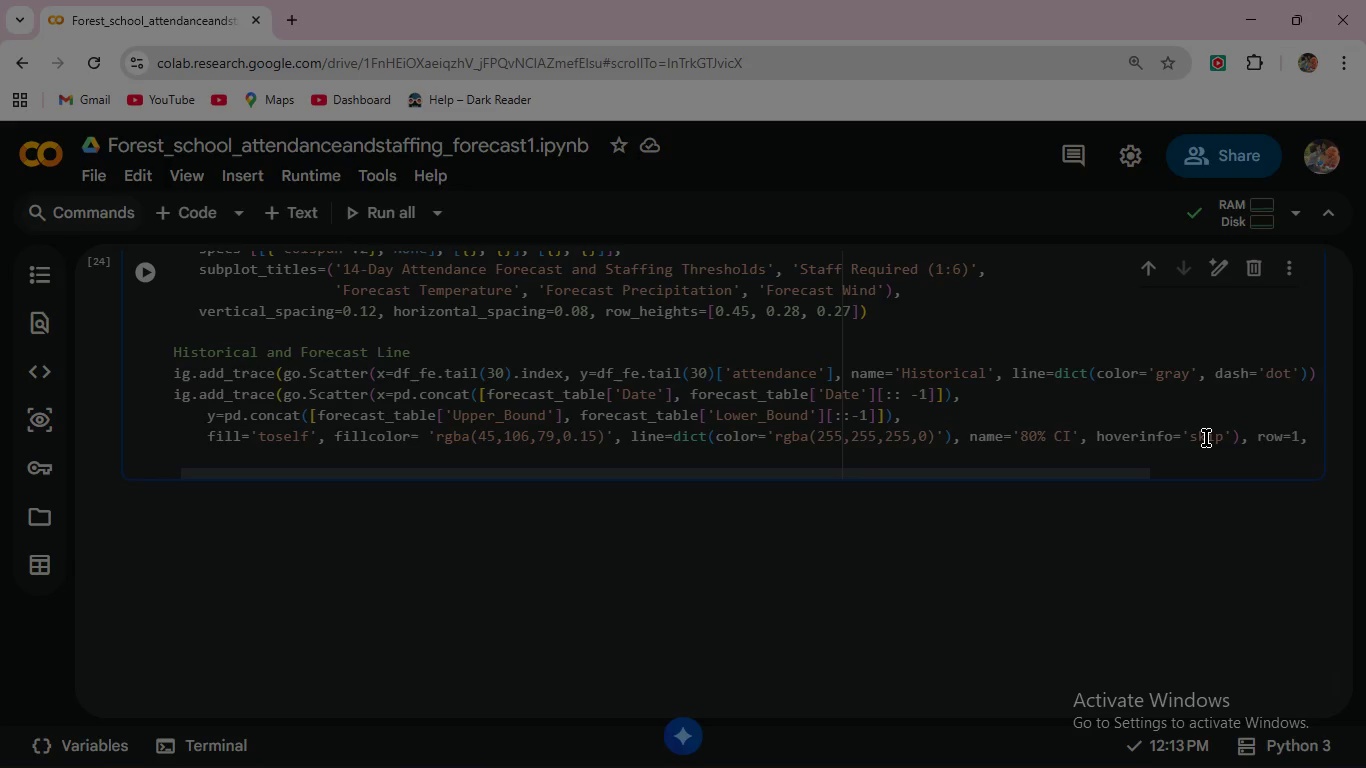 
wait(27.42)
 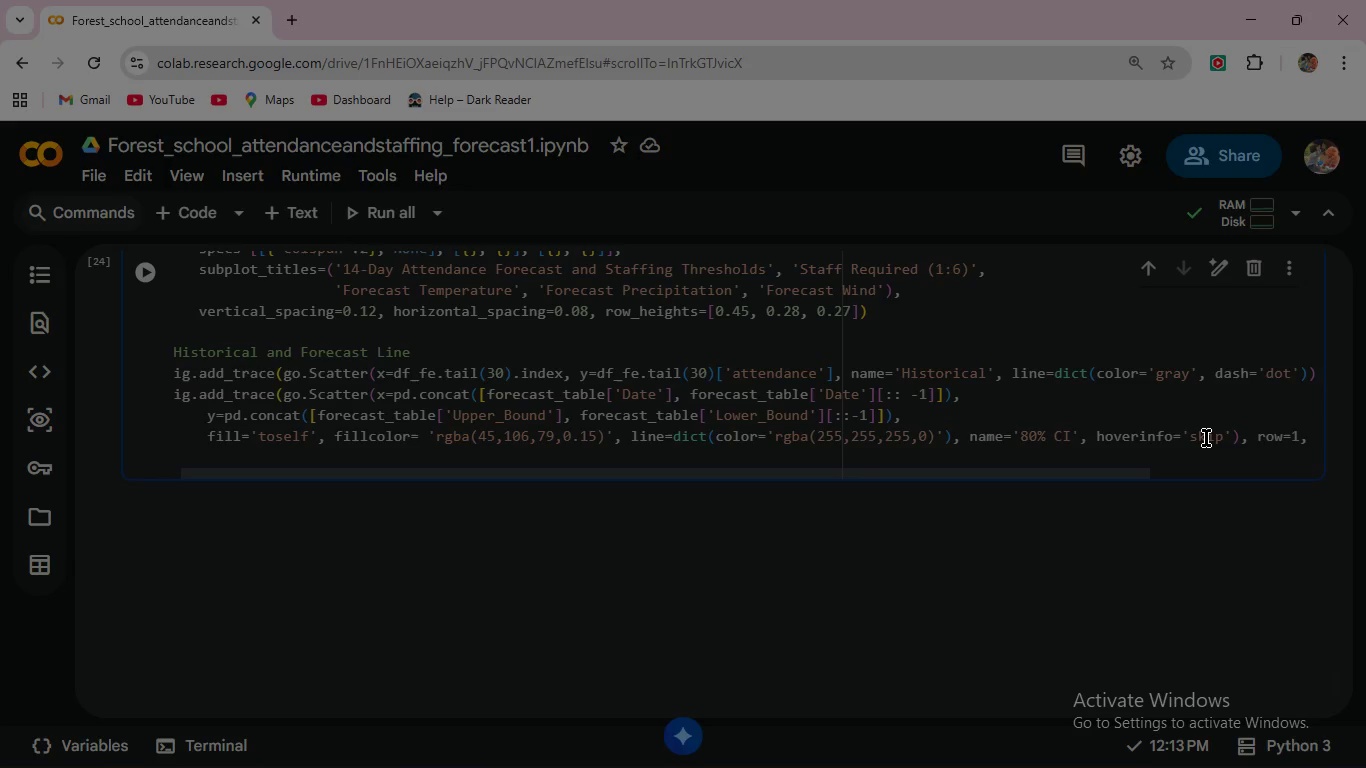 
left_click_drag(start_coordinate=[1082, 468], to_coordinate=[958, 460])
 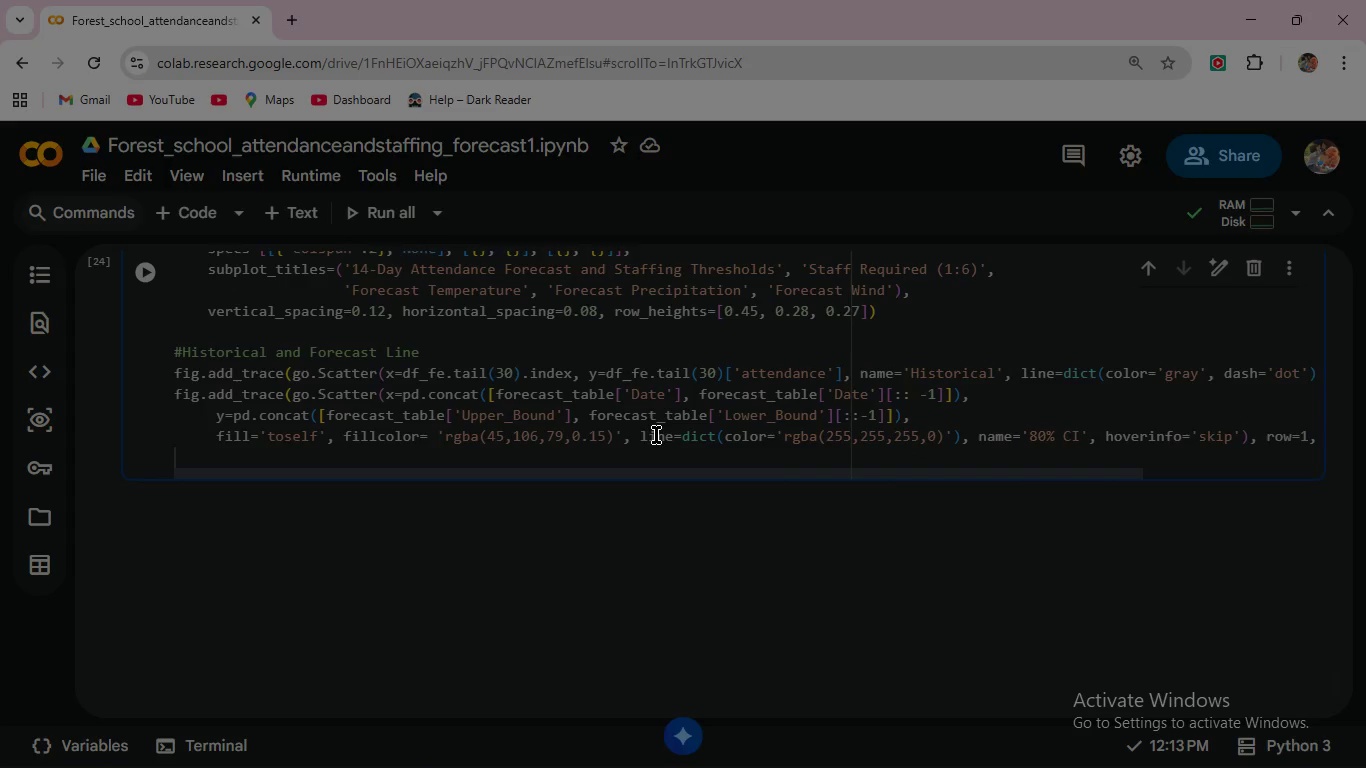 
type(fig.add_trace)
 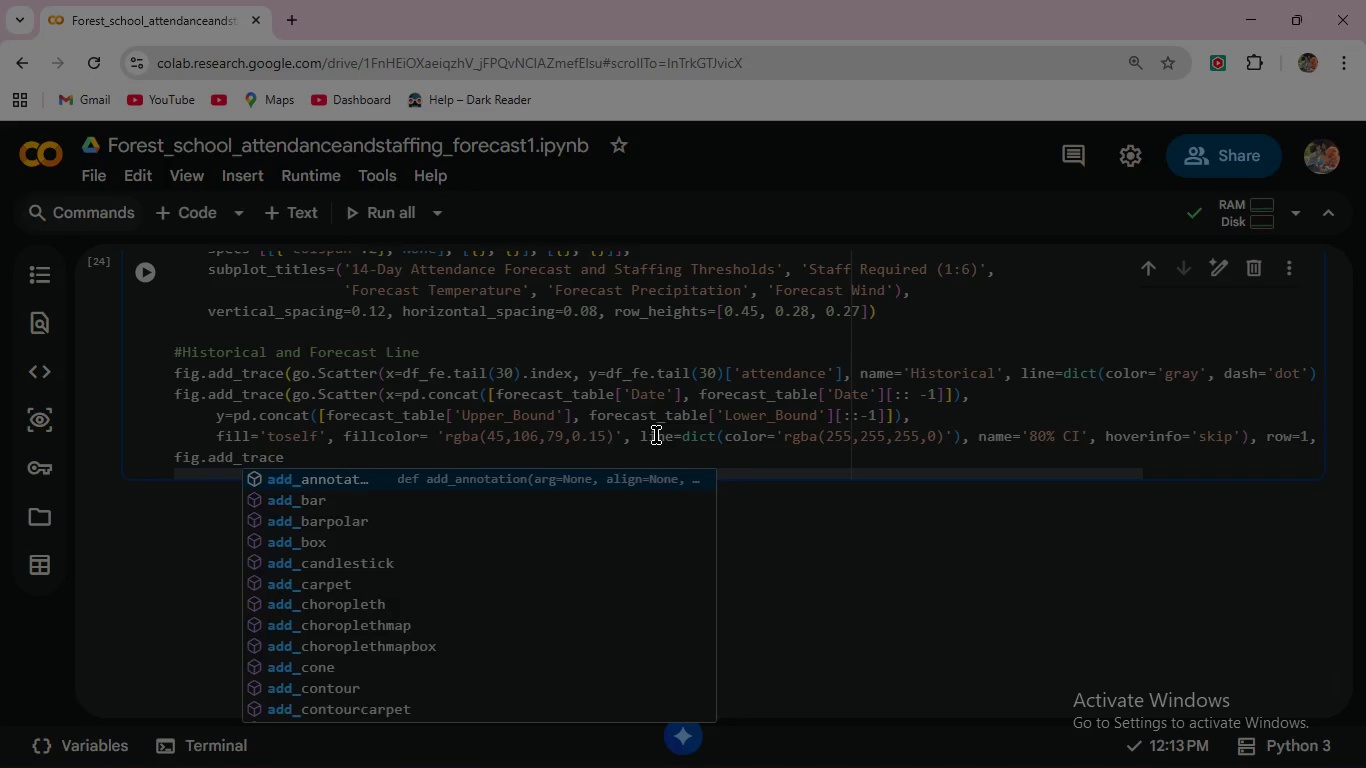 
key(Enter)
 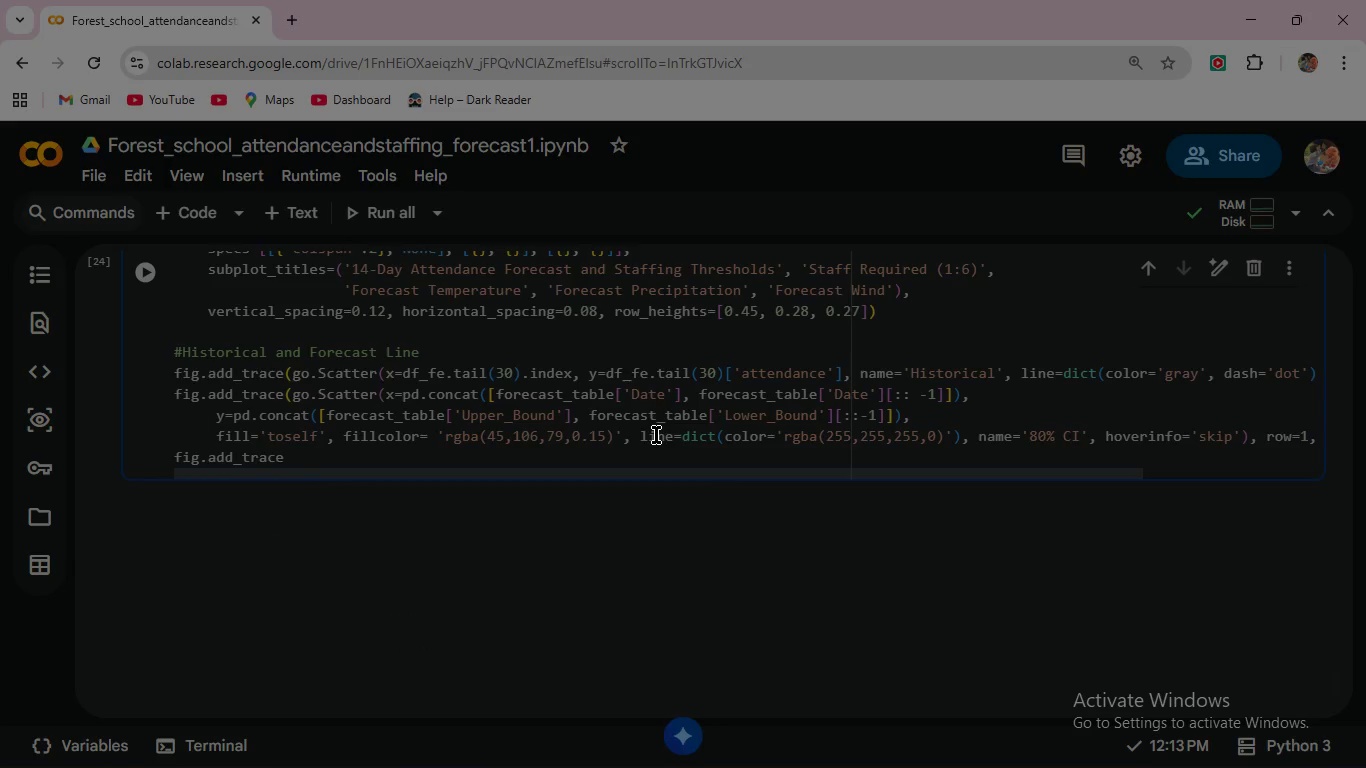 
type((go.Scatter(x=fore)
 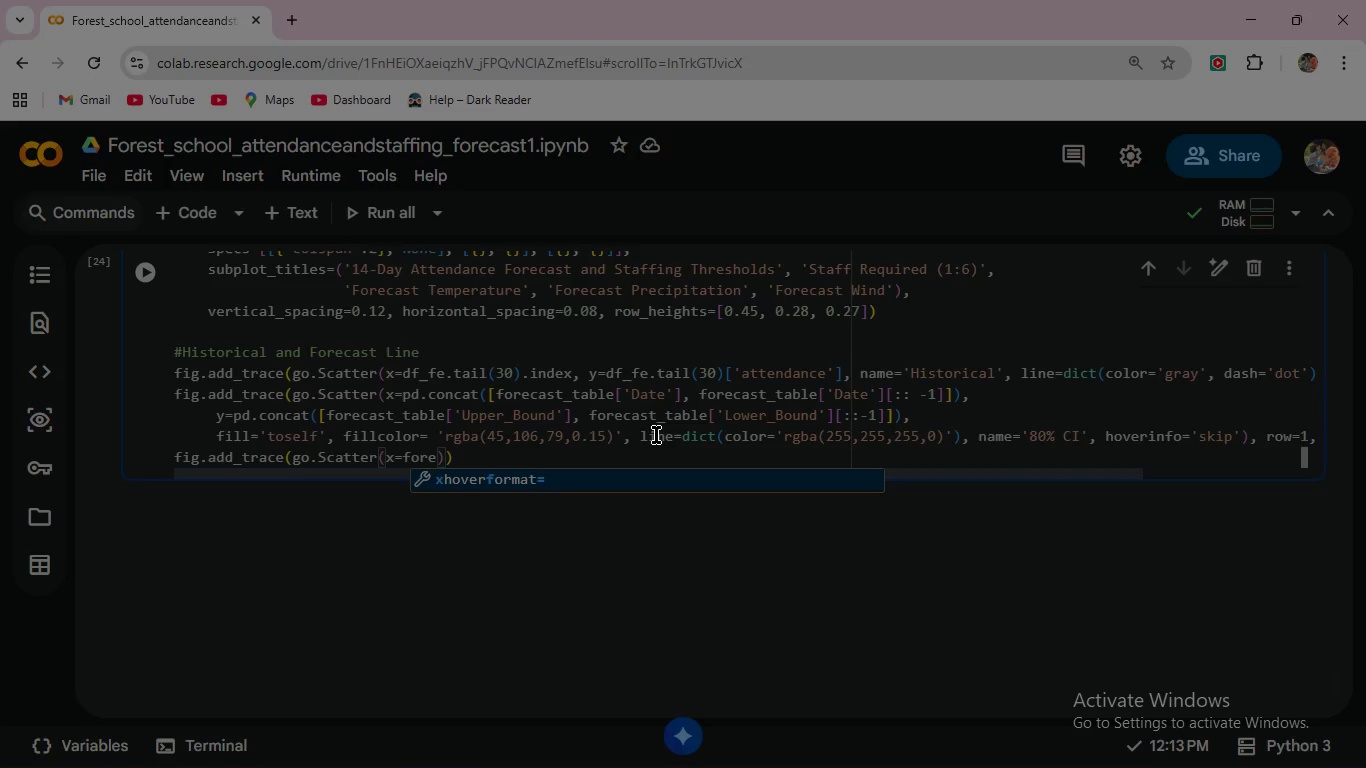 
key(Enter)
 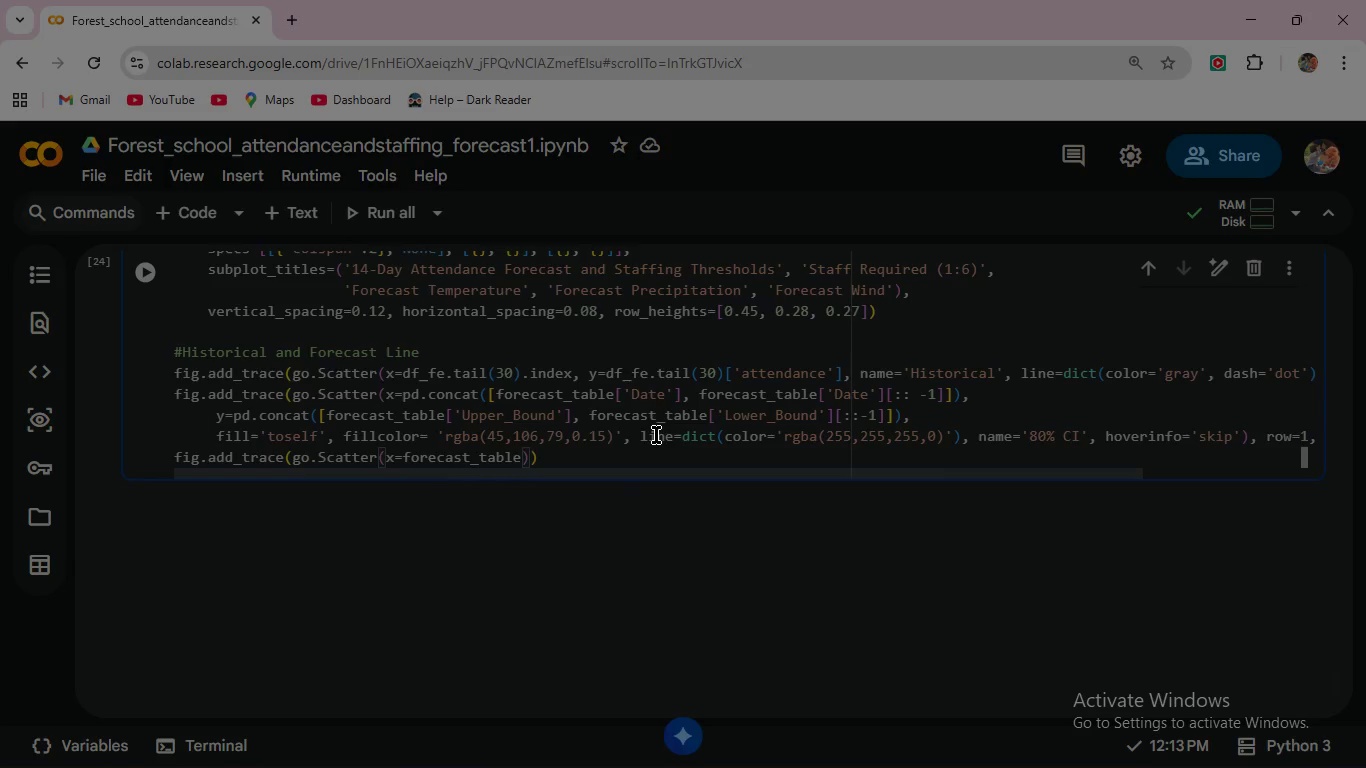 
type(['table)
key(Backspace)
key(Backspace)
key(Backspace)
key(Backspace)
key(Backspace)
type(DF)
key(Backspace)
type(ate)
 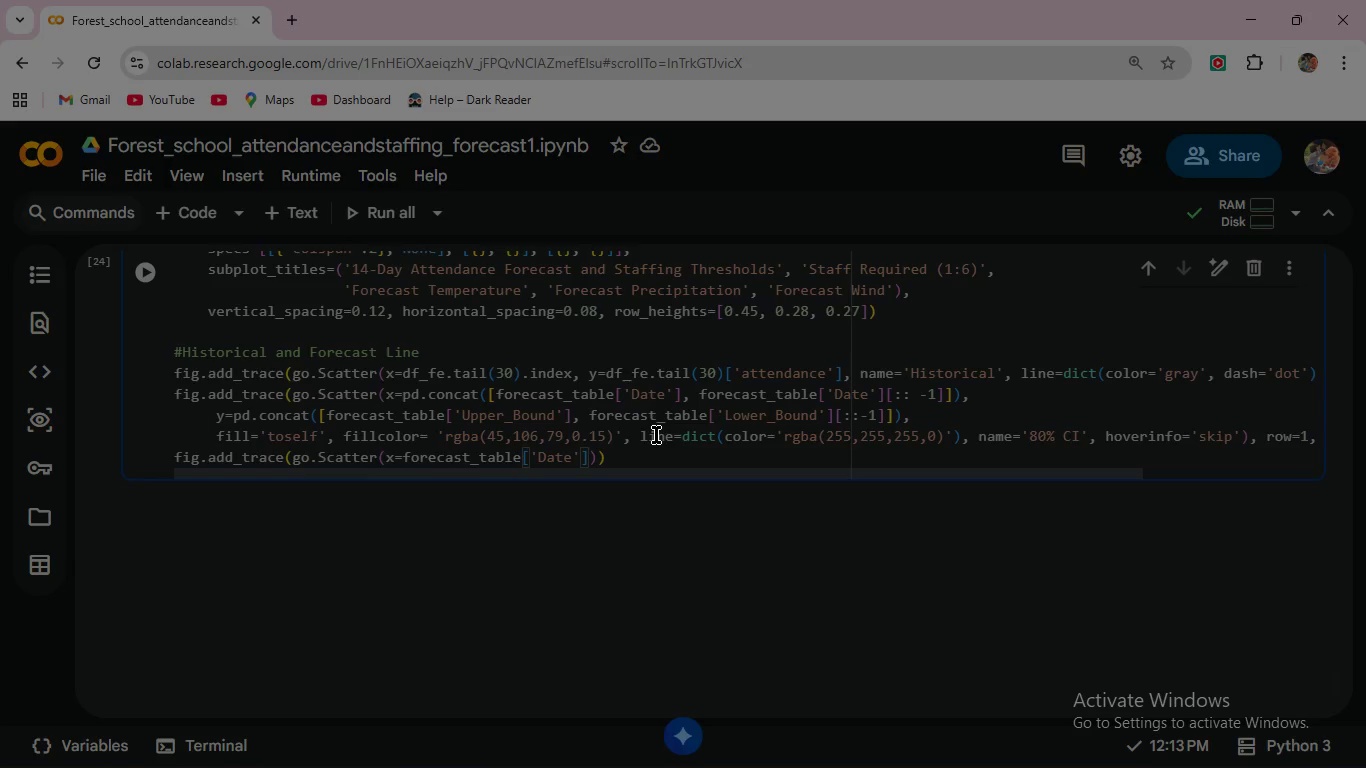 
key(ArrowRight)
 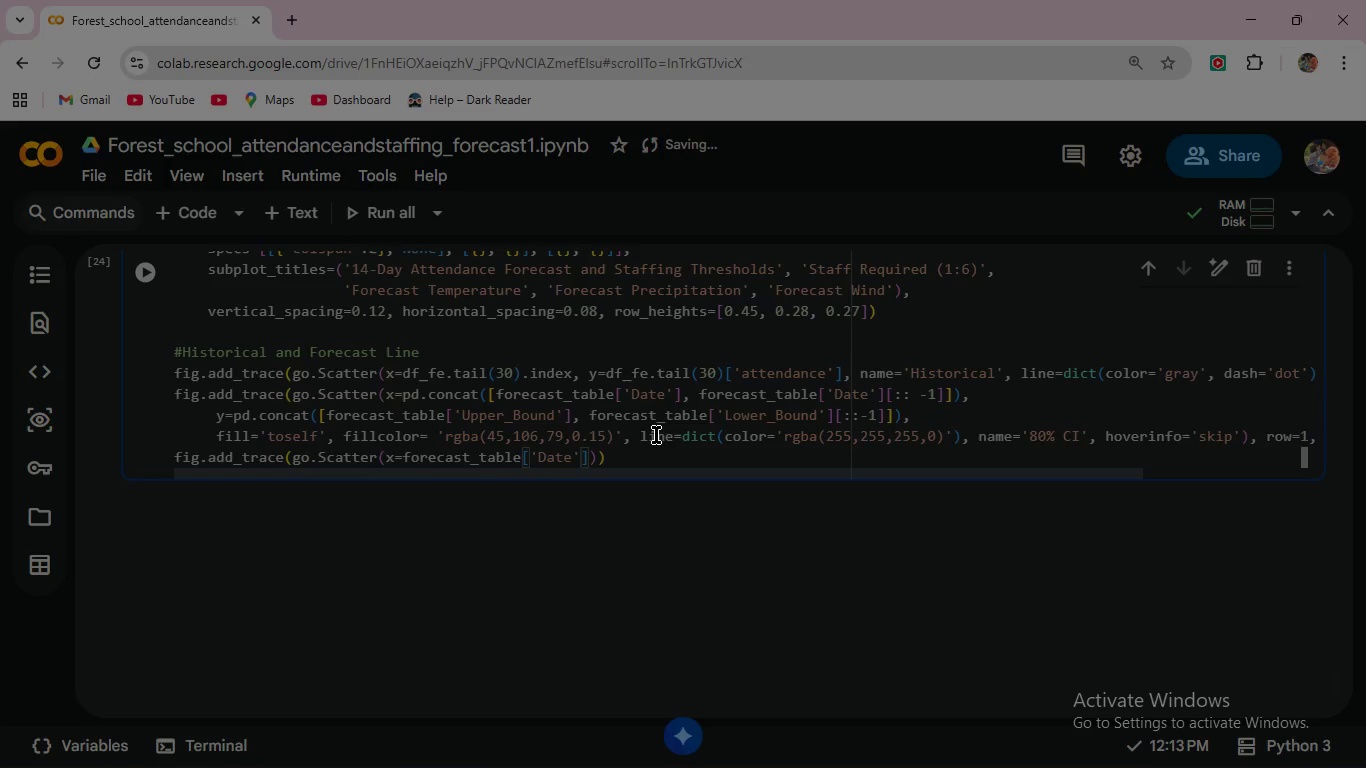 
key(ArrowRight)
 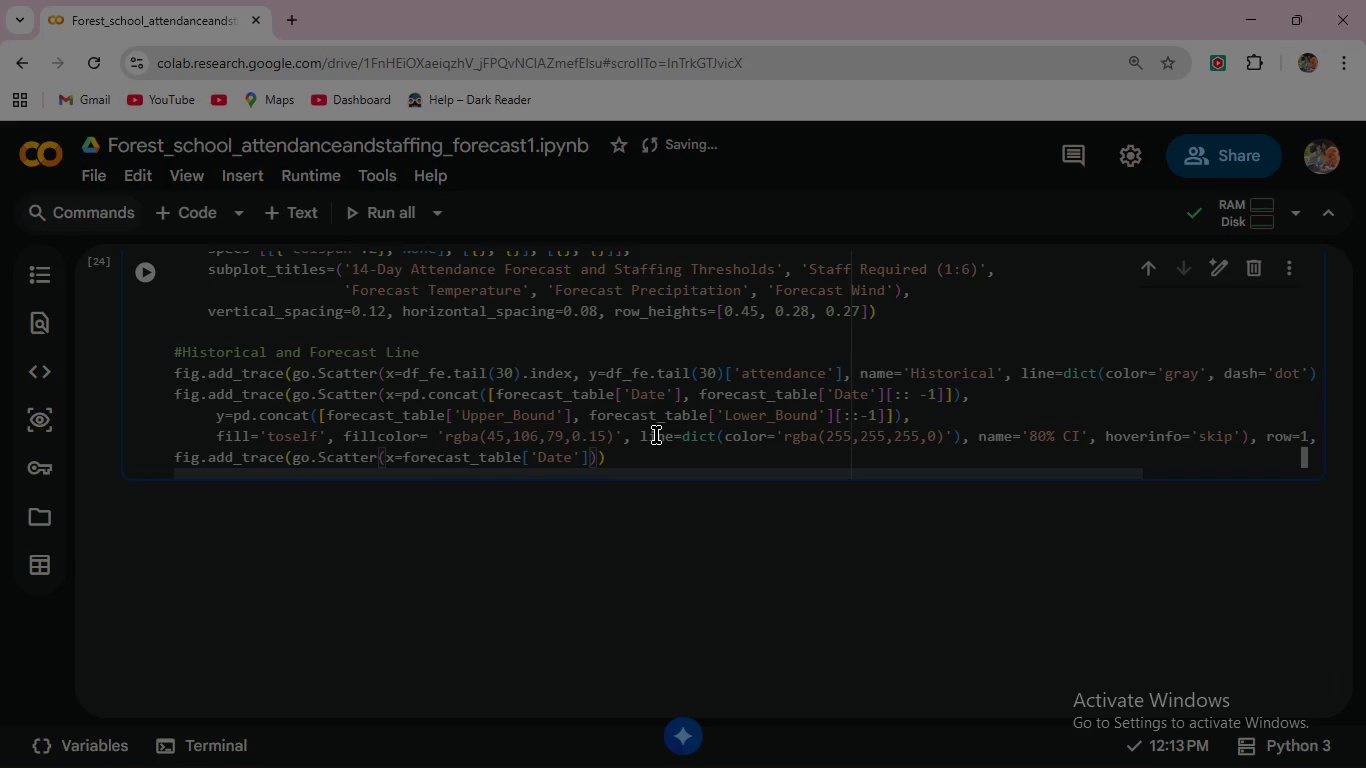 
type(, y=fore)
 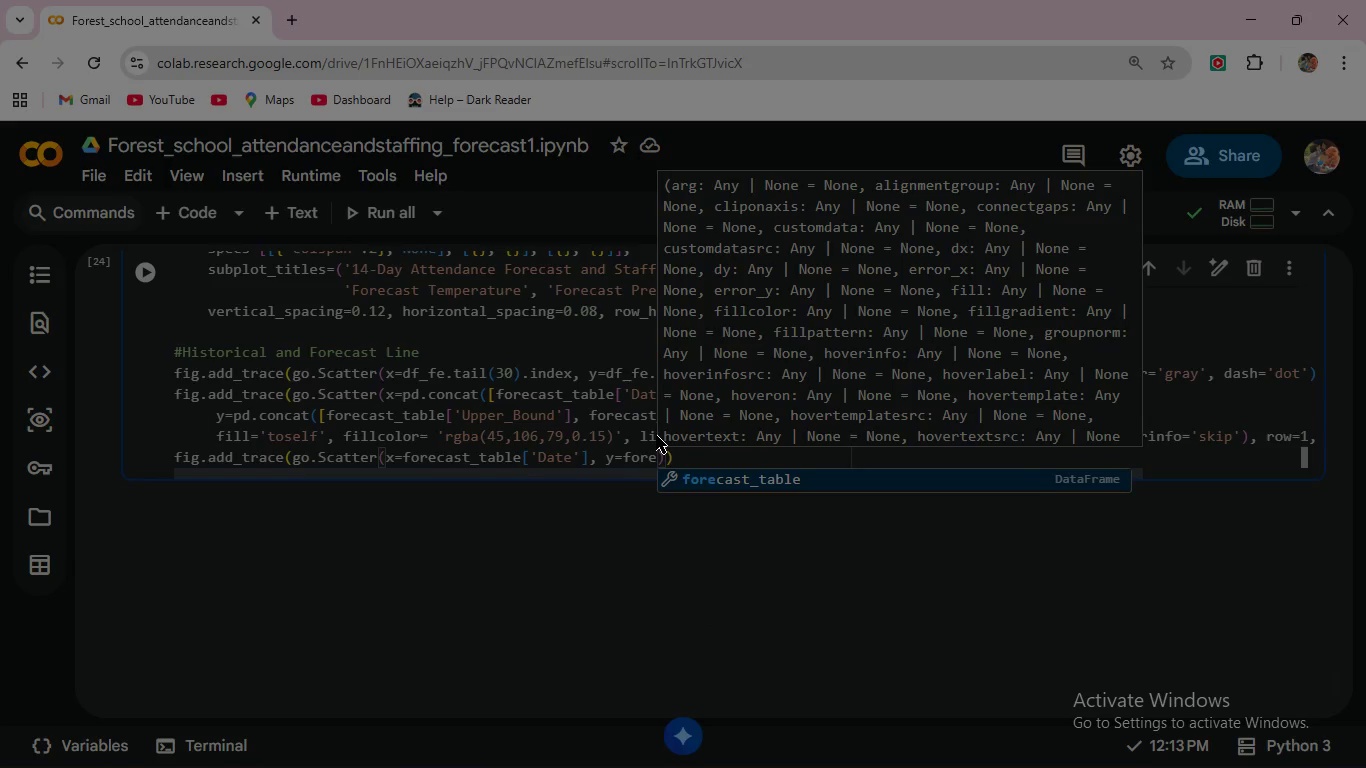 
wait(6.47)
 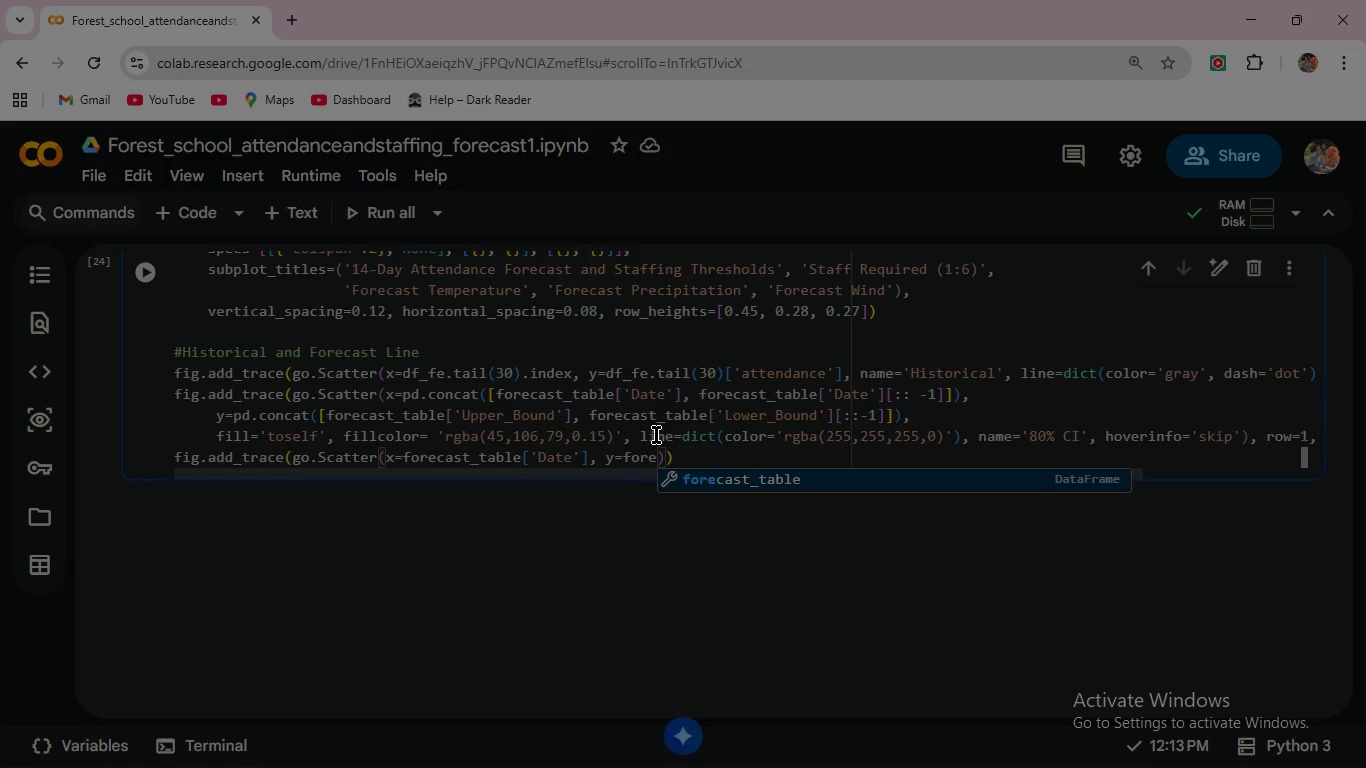 
key(Enter)
 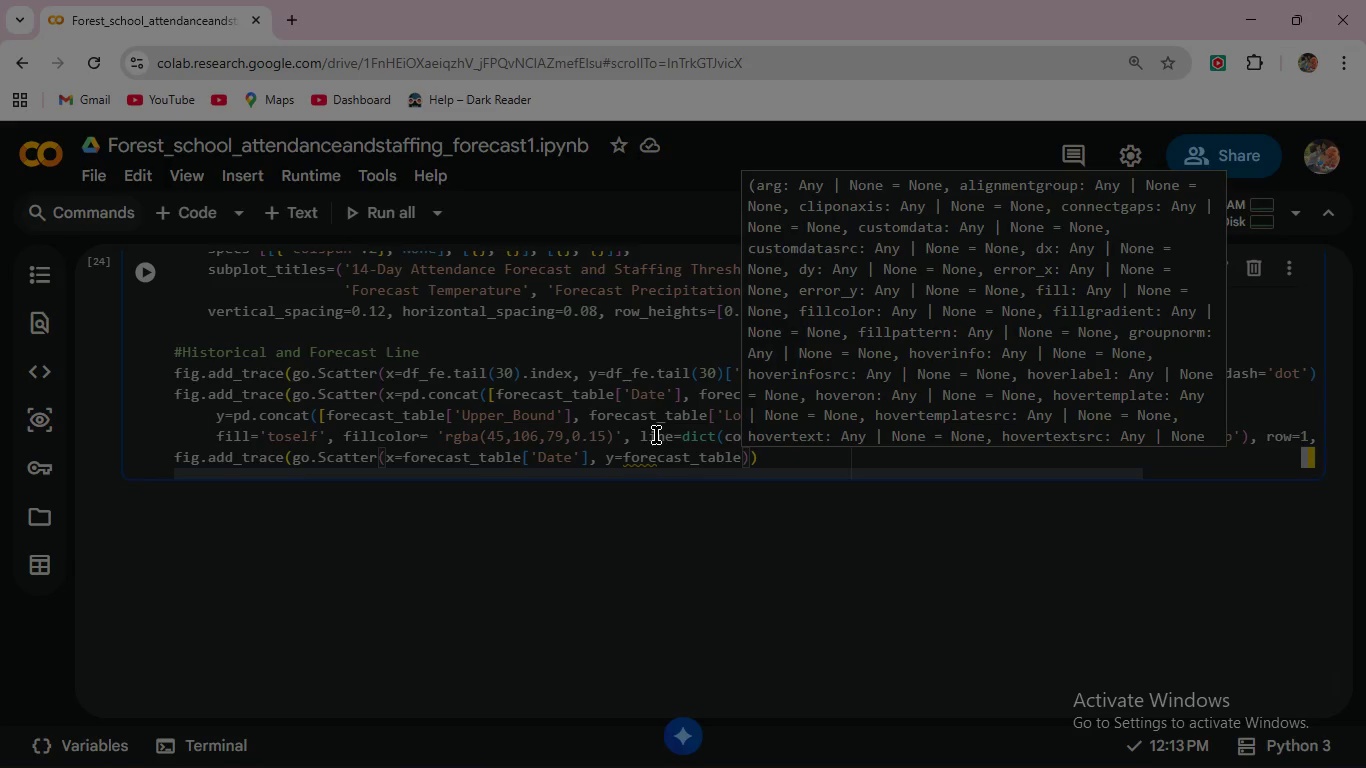 
type(['Fore)
 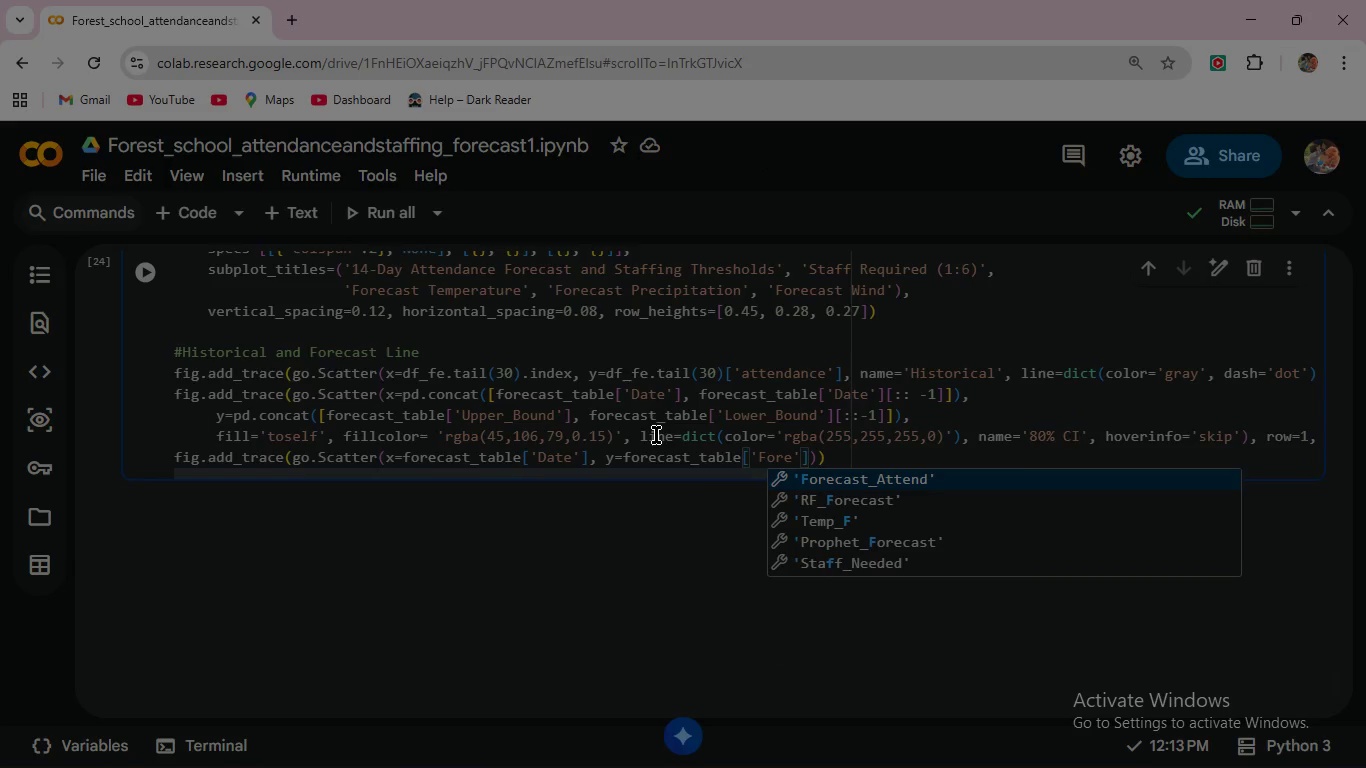 
key(Enter)
 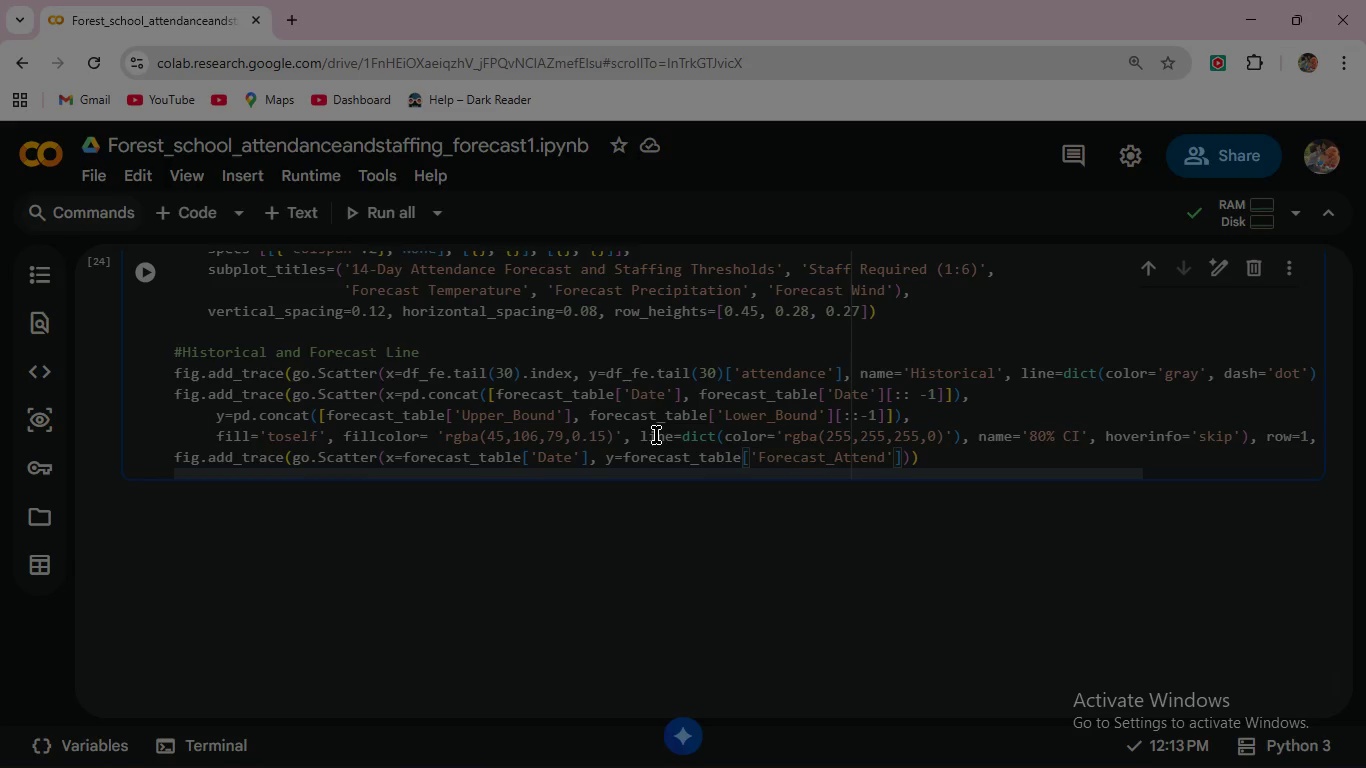 
key(ArrowRight)
 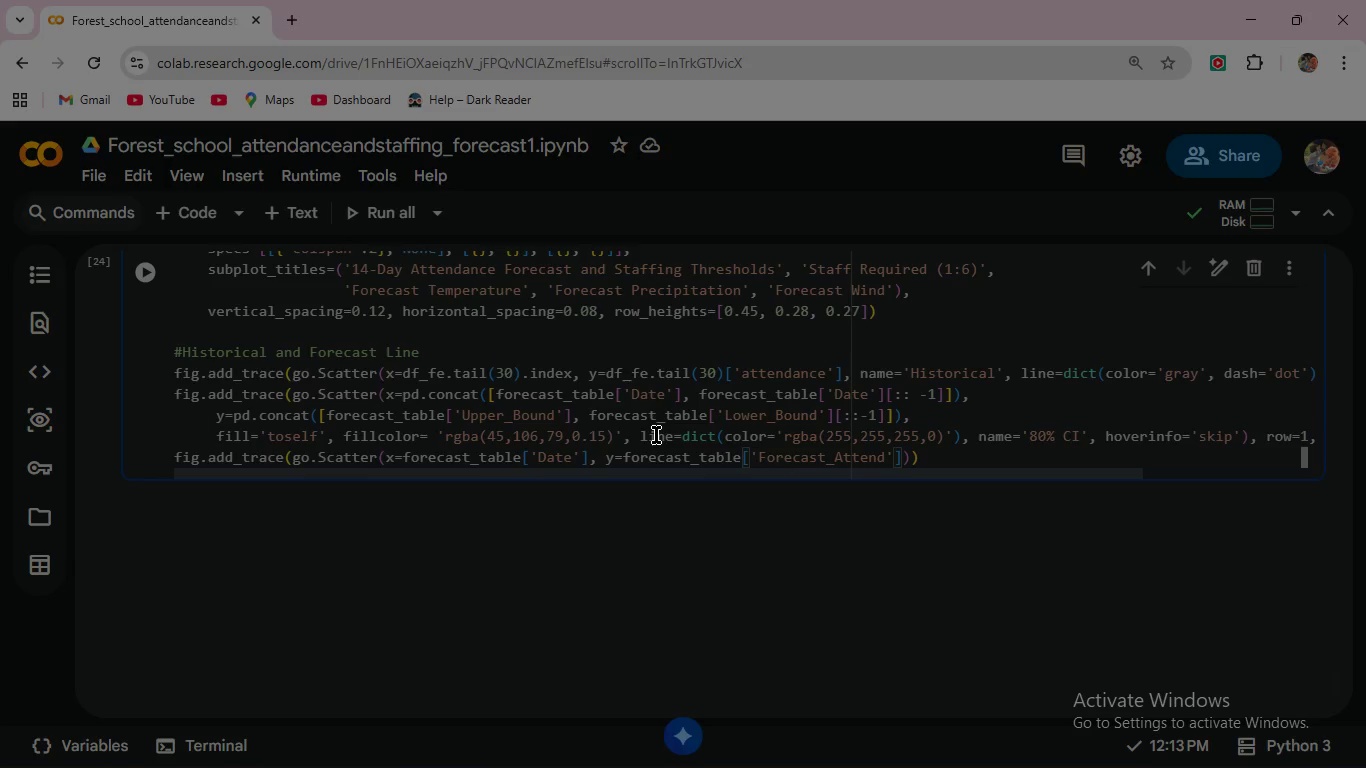 
key(ArrowRight)
 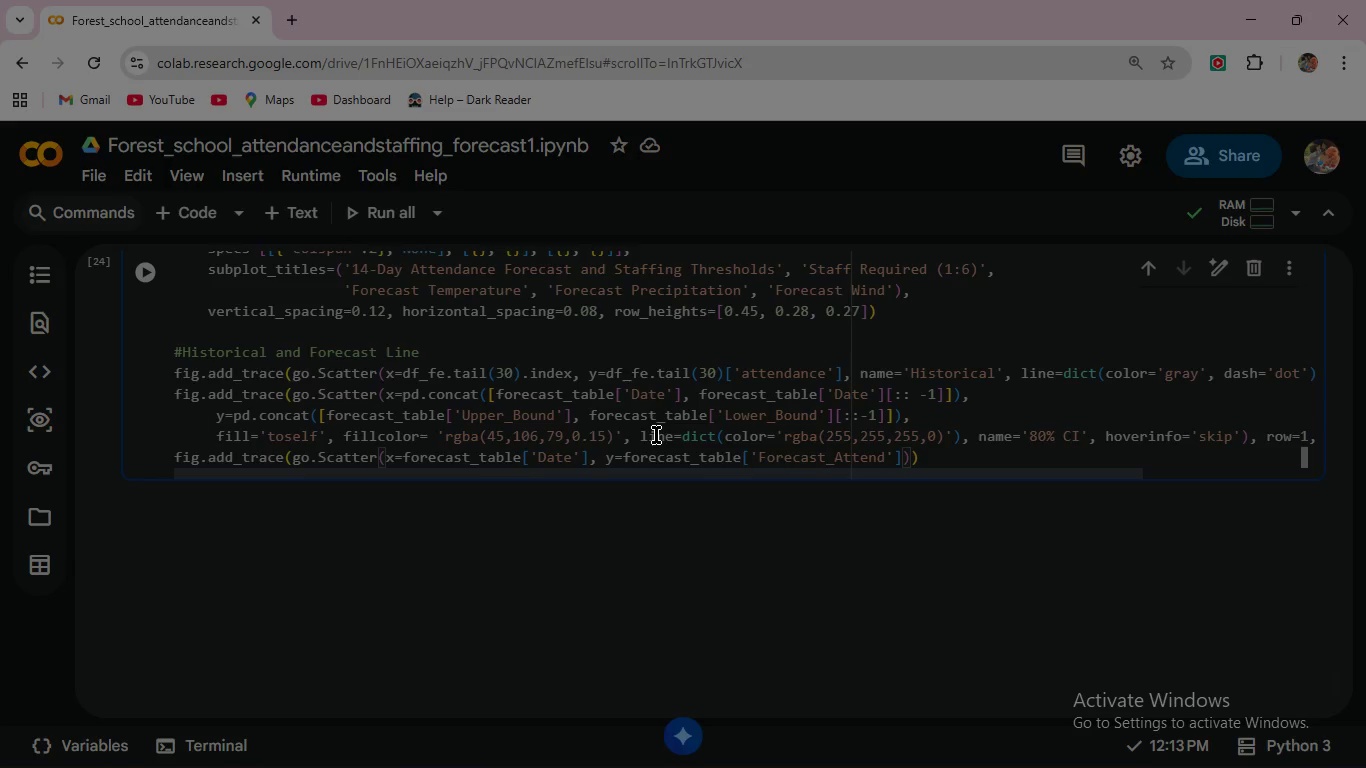 
key(Comma)
 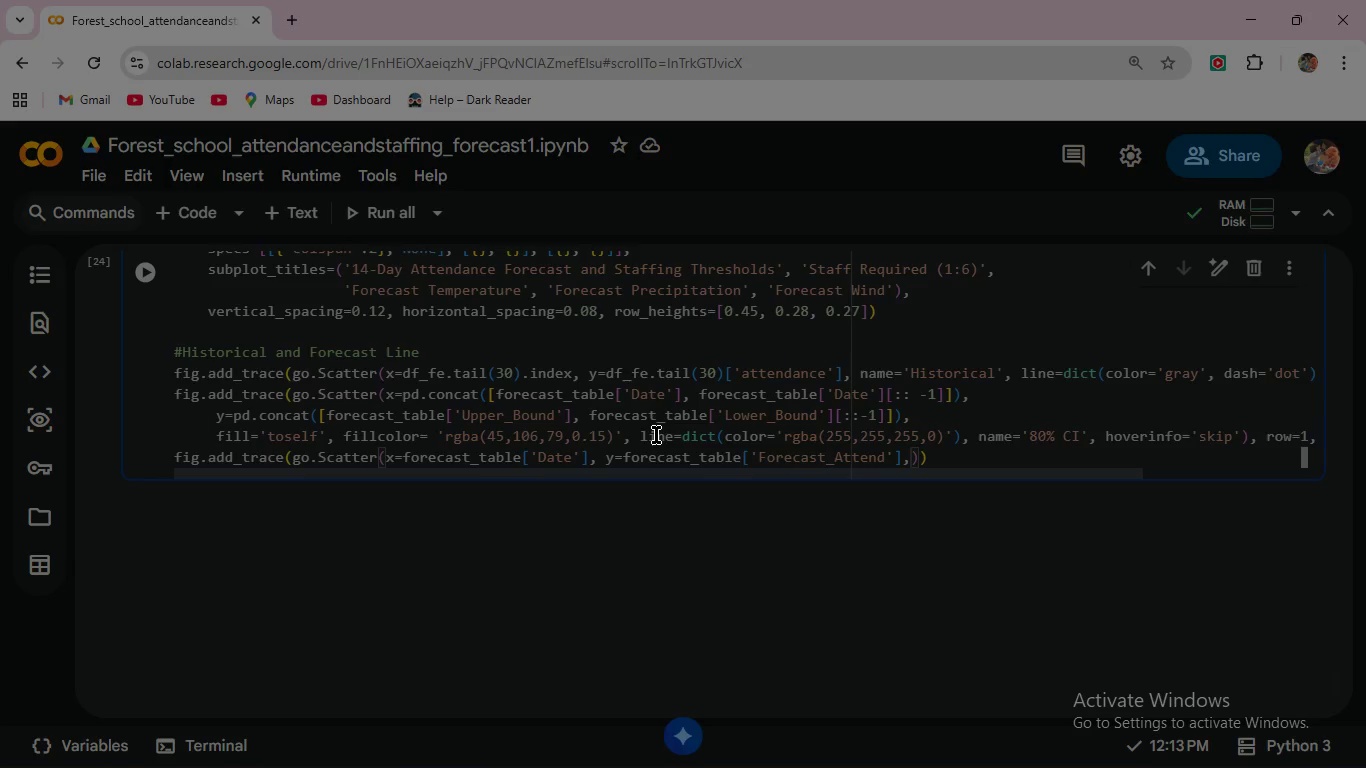 
key(Enter)
 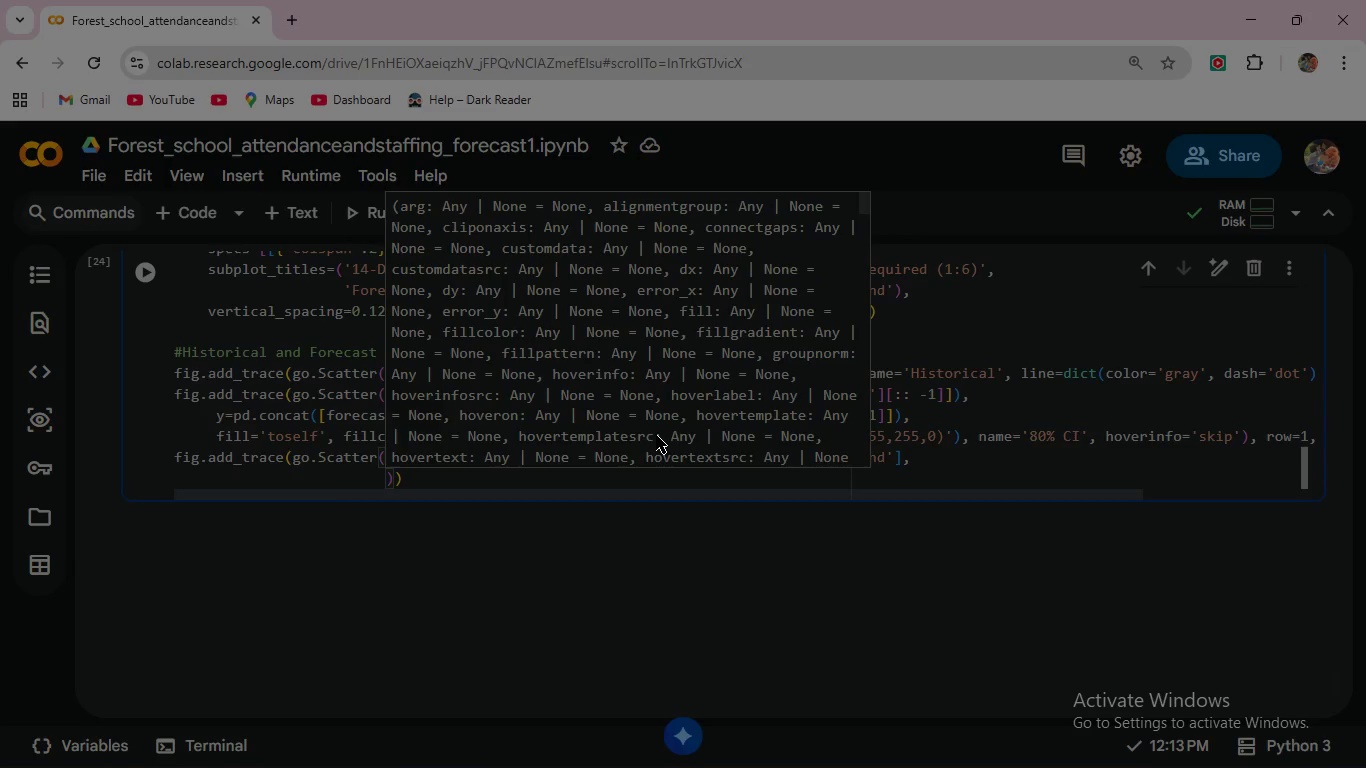 
key(Backspace)
key(Backspace)
key(Backspace)
key(Backspace)
key(Backspace)
key(Backspace)
key(Backspace)
key(Backspace)
key(Backspace)
key(Backspace)
key(Backspace)
type(name='Ensemble Forecast)
 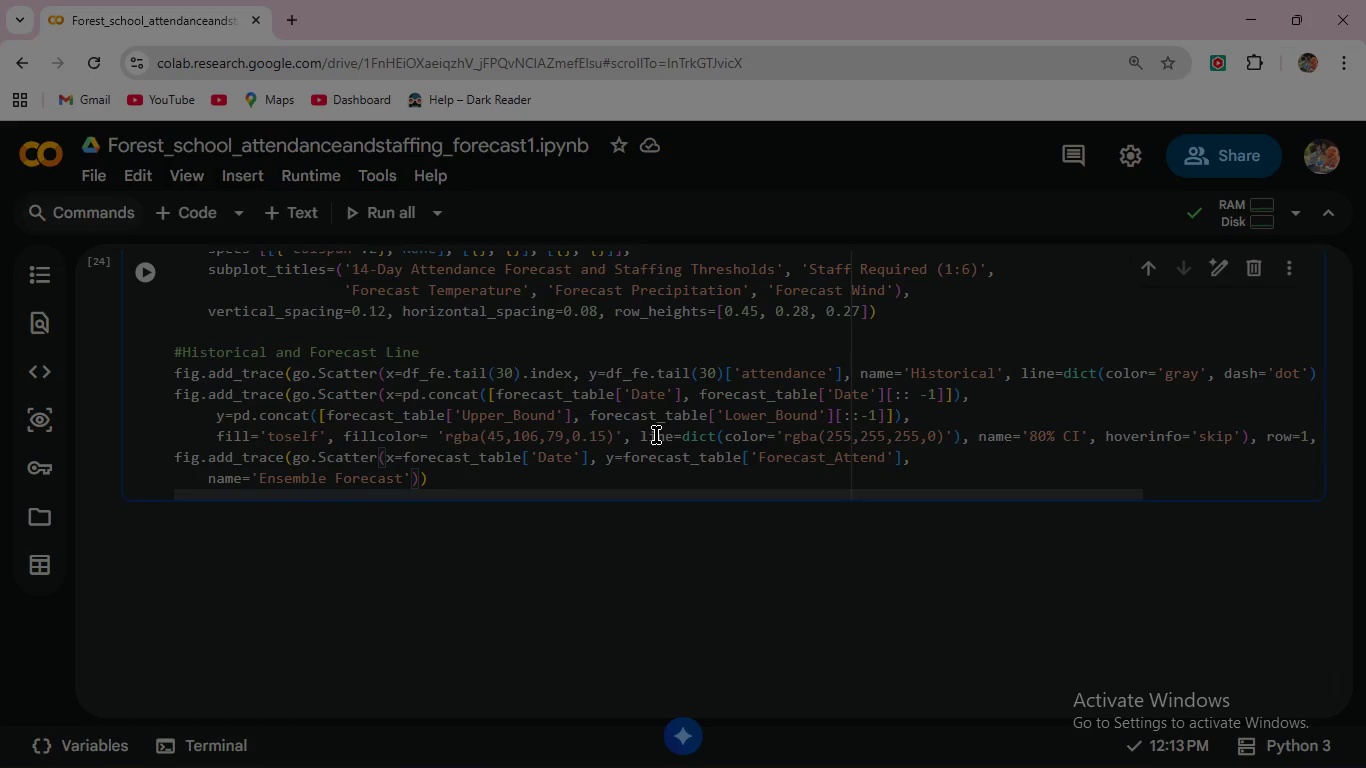 
key(ArrowRight)
 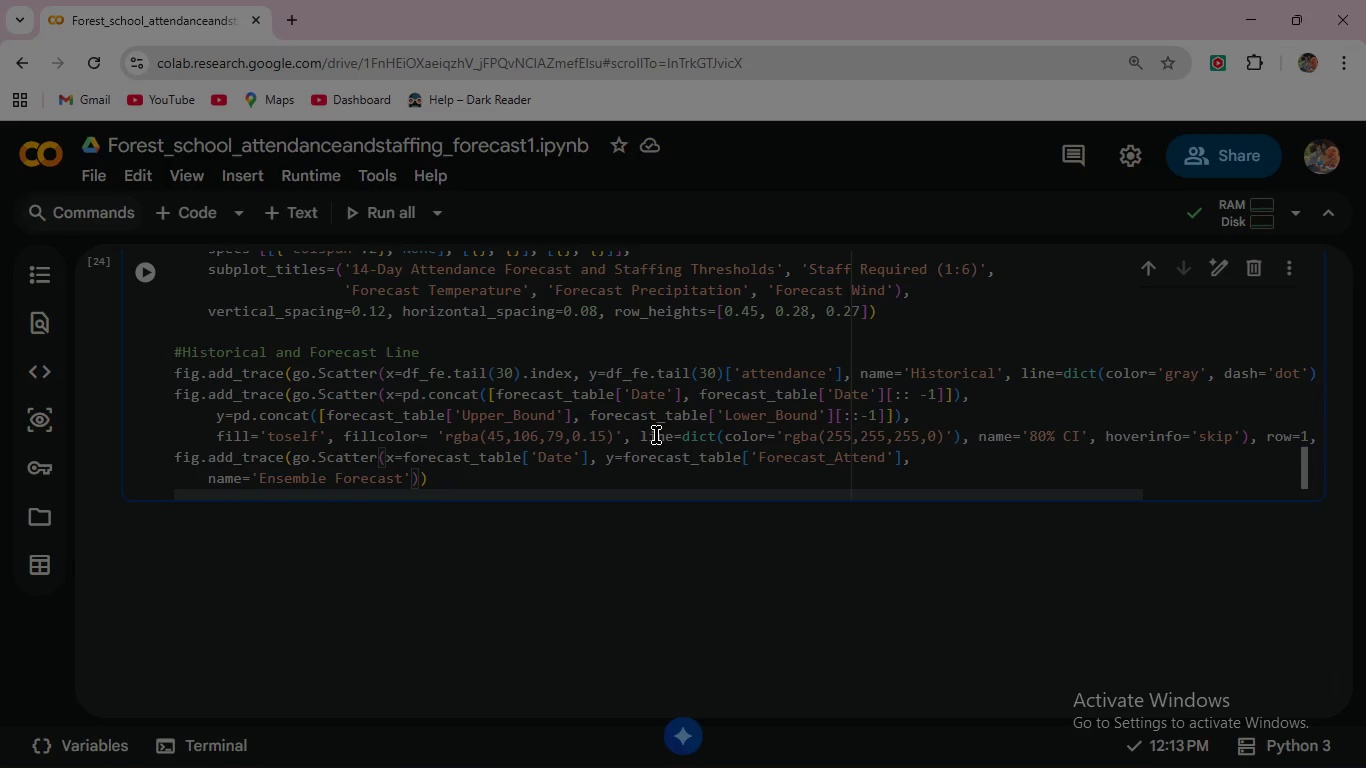 
type(, line=dict(color=PALETT)
 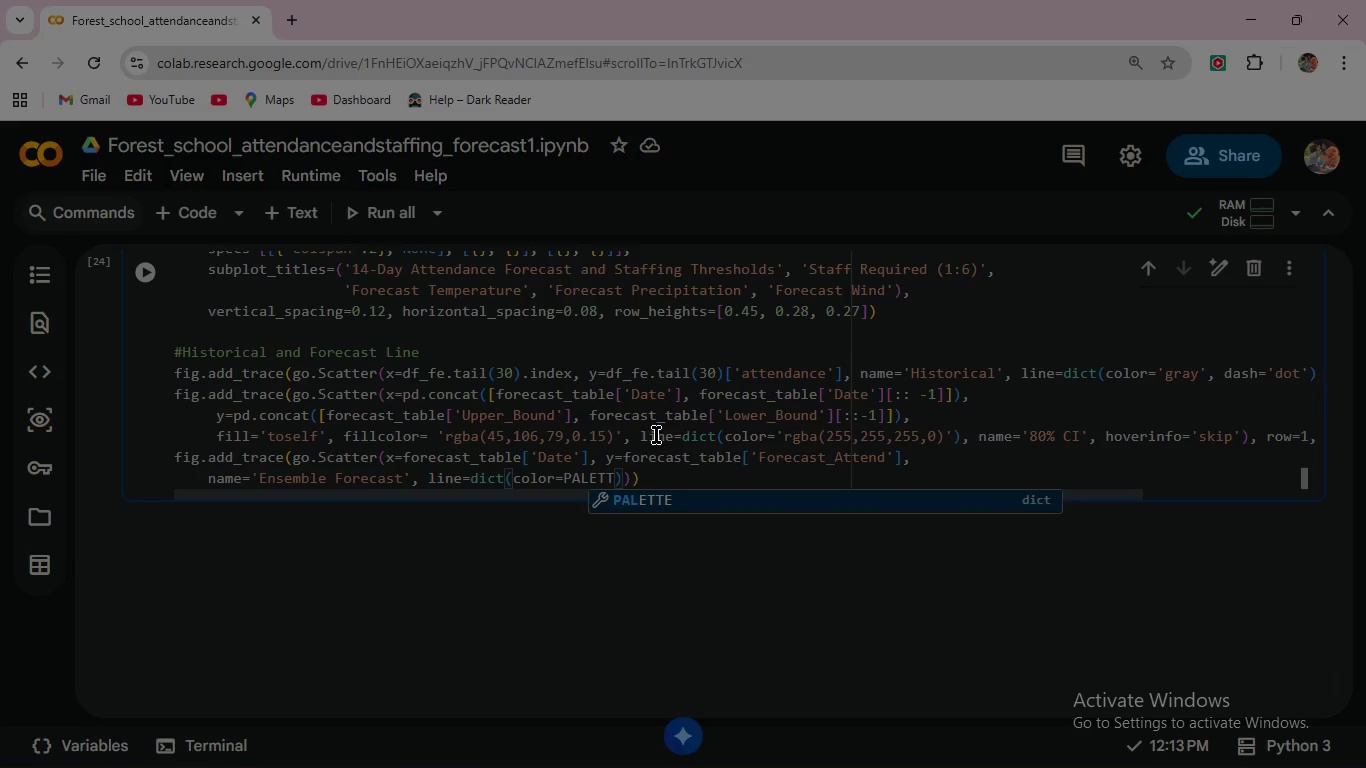 
key(Enter)
 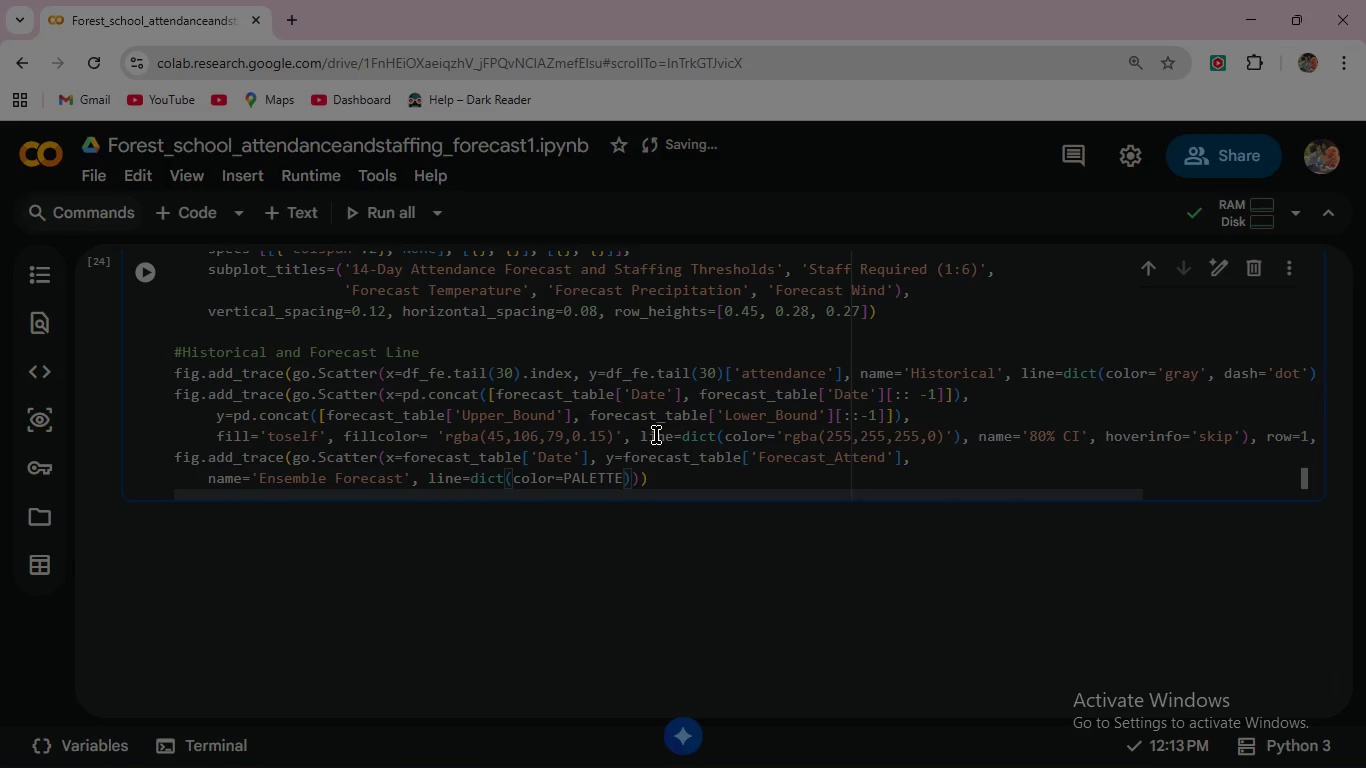 
type(['forest)
 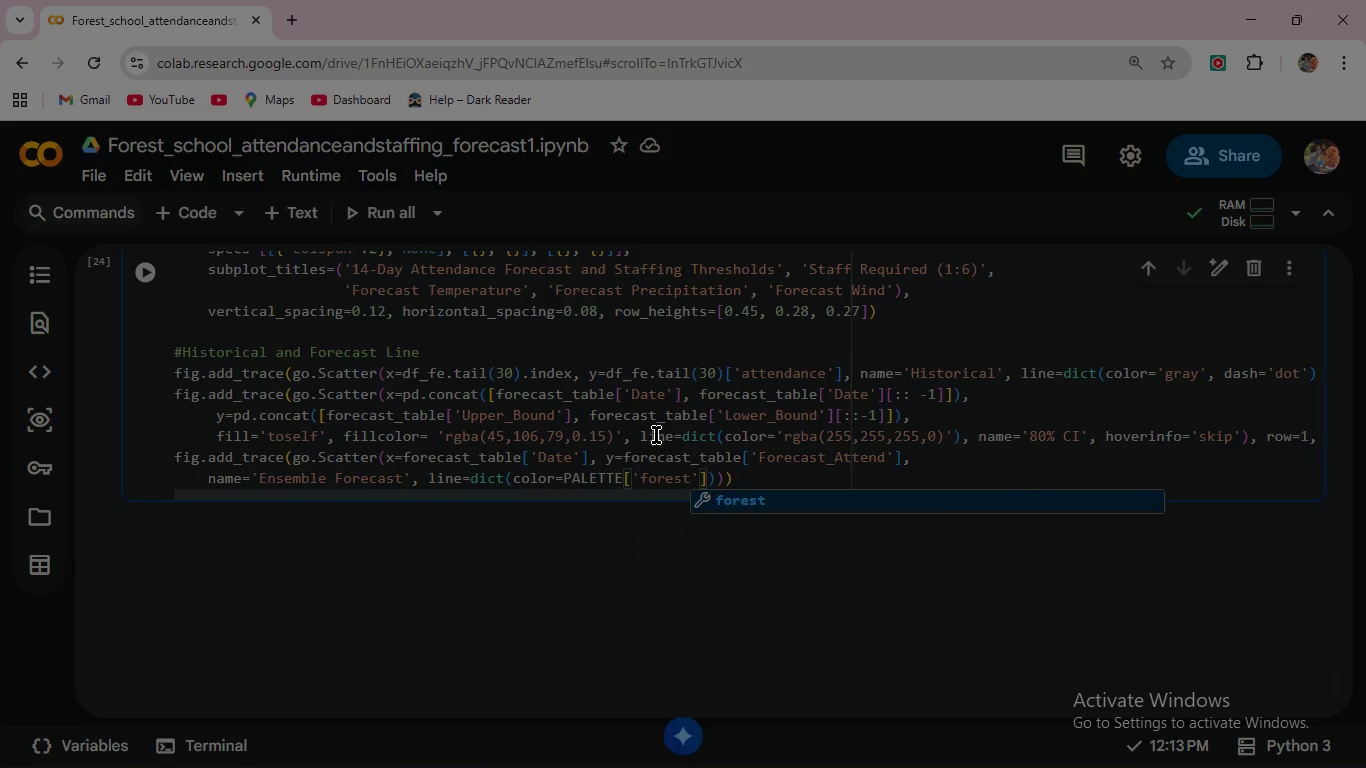 
key(ArrowRight)
 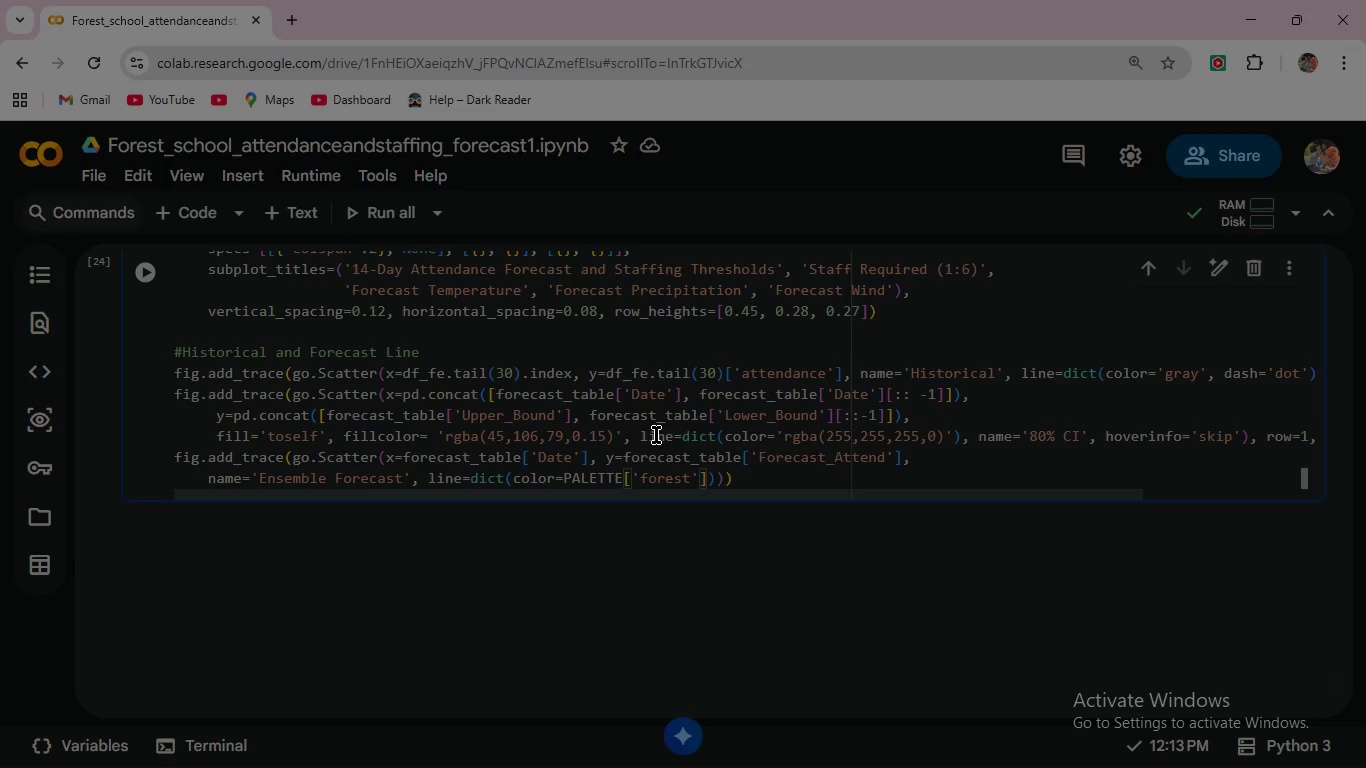 
key(ArrowRight)
 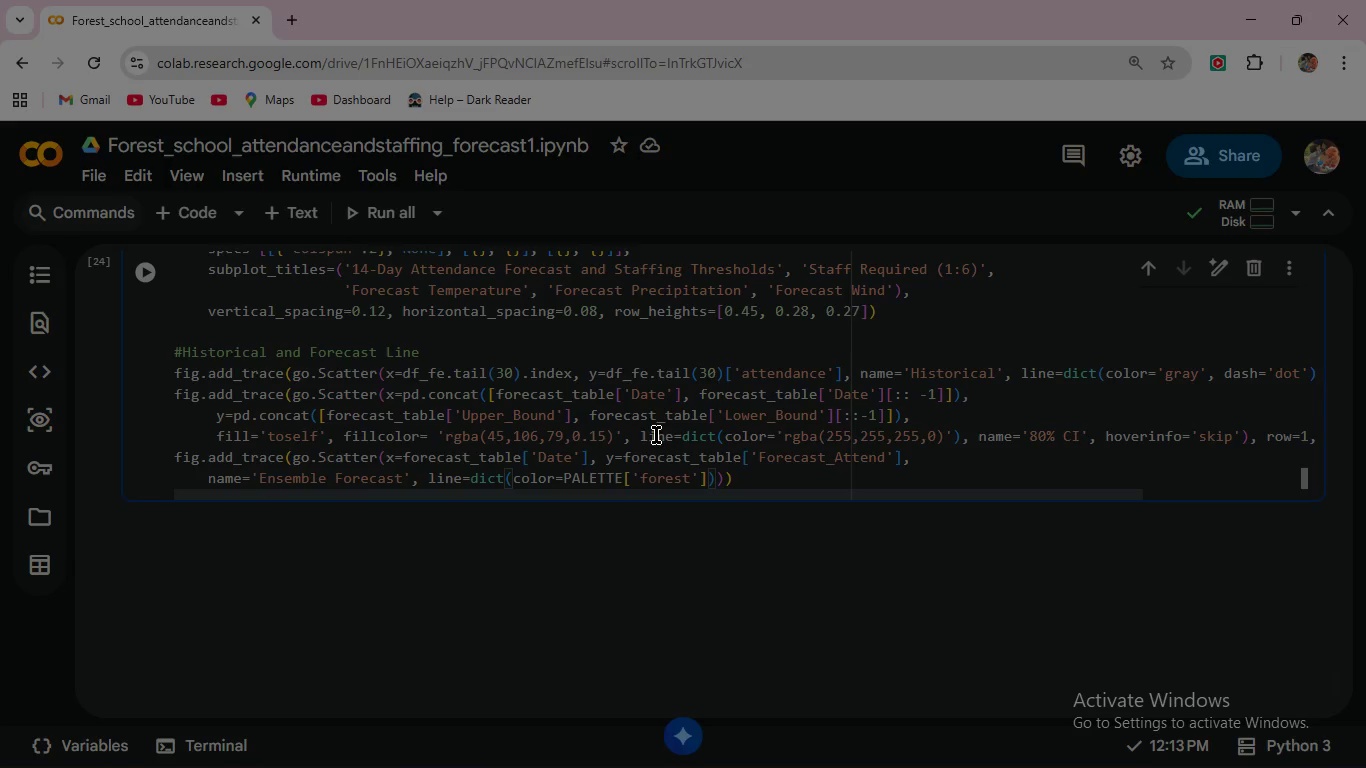 
key(ArrowLeft)
 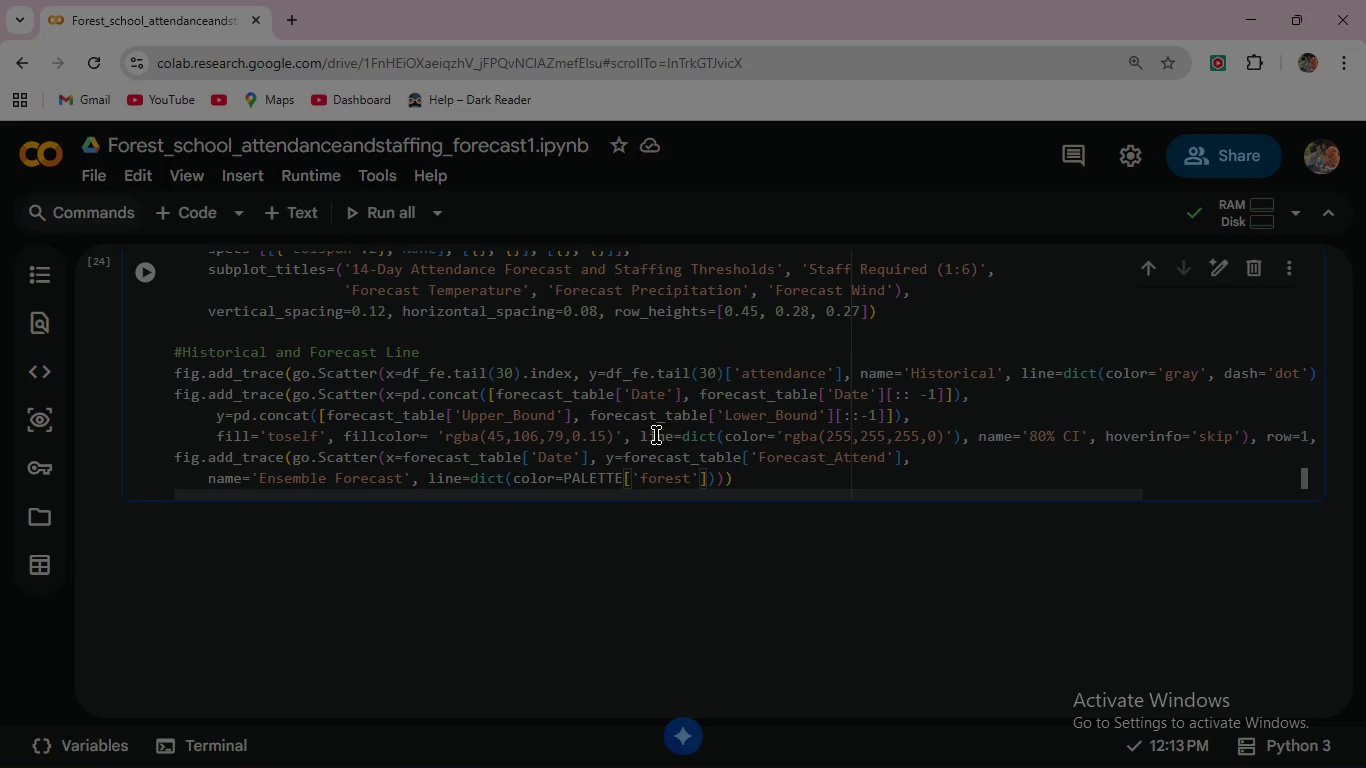 
key(ArrowRight)
 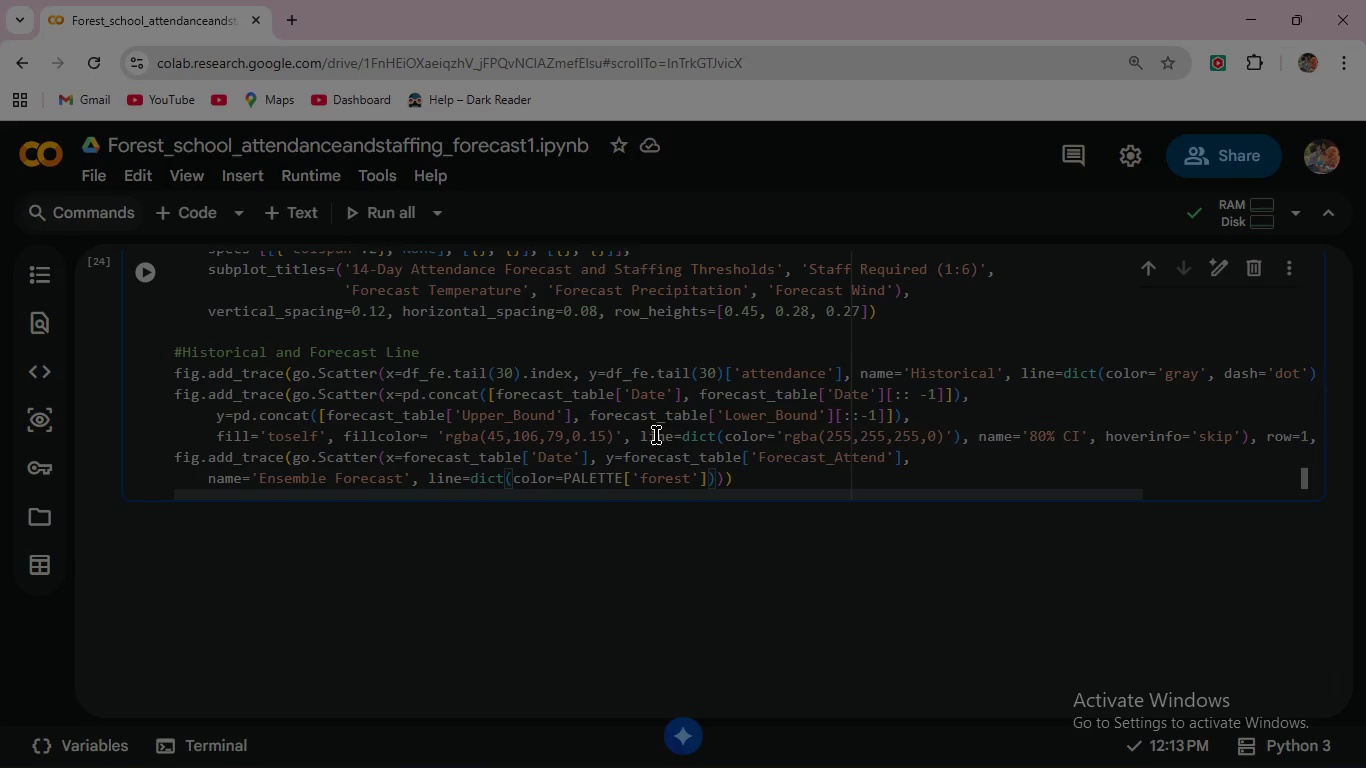 
type(,width=3)
 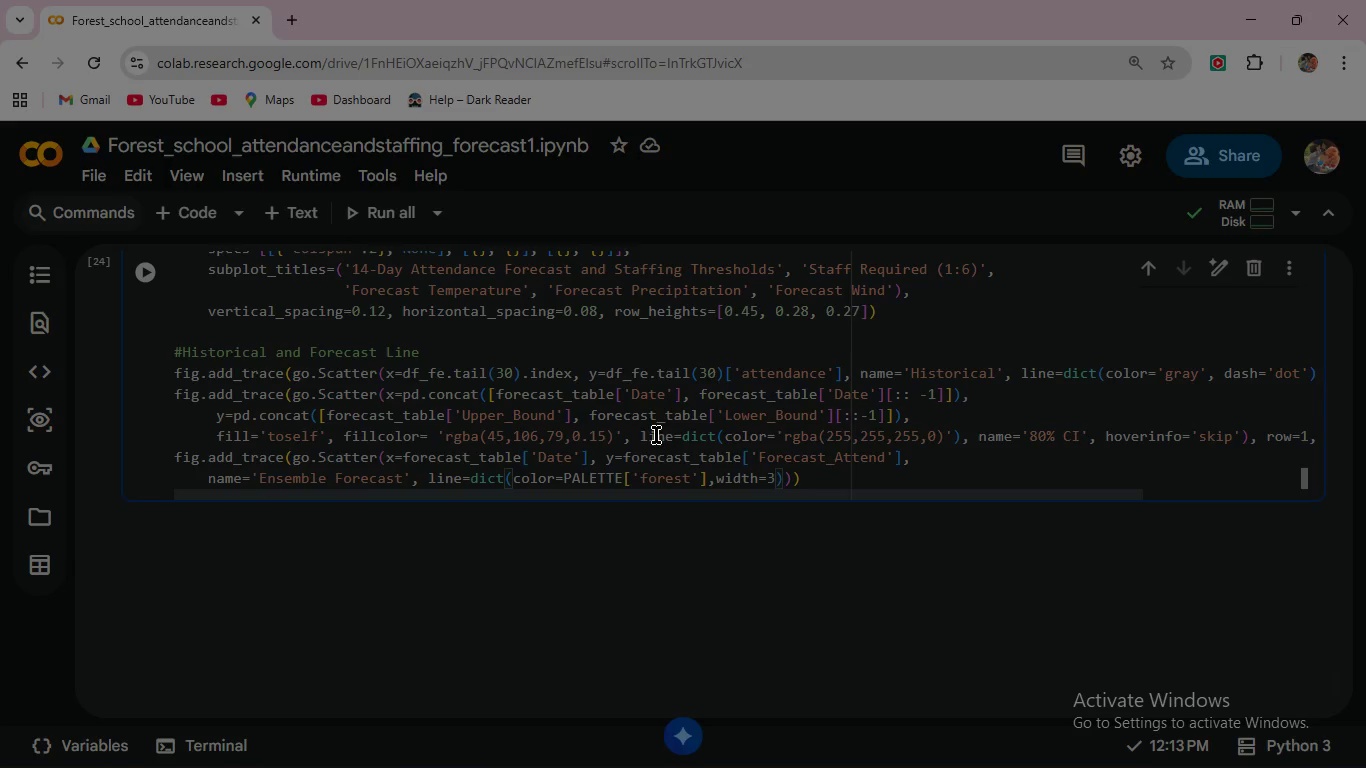 
key(ArrowRight)
 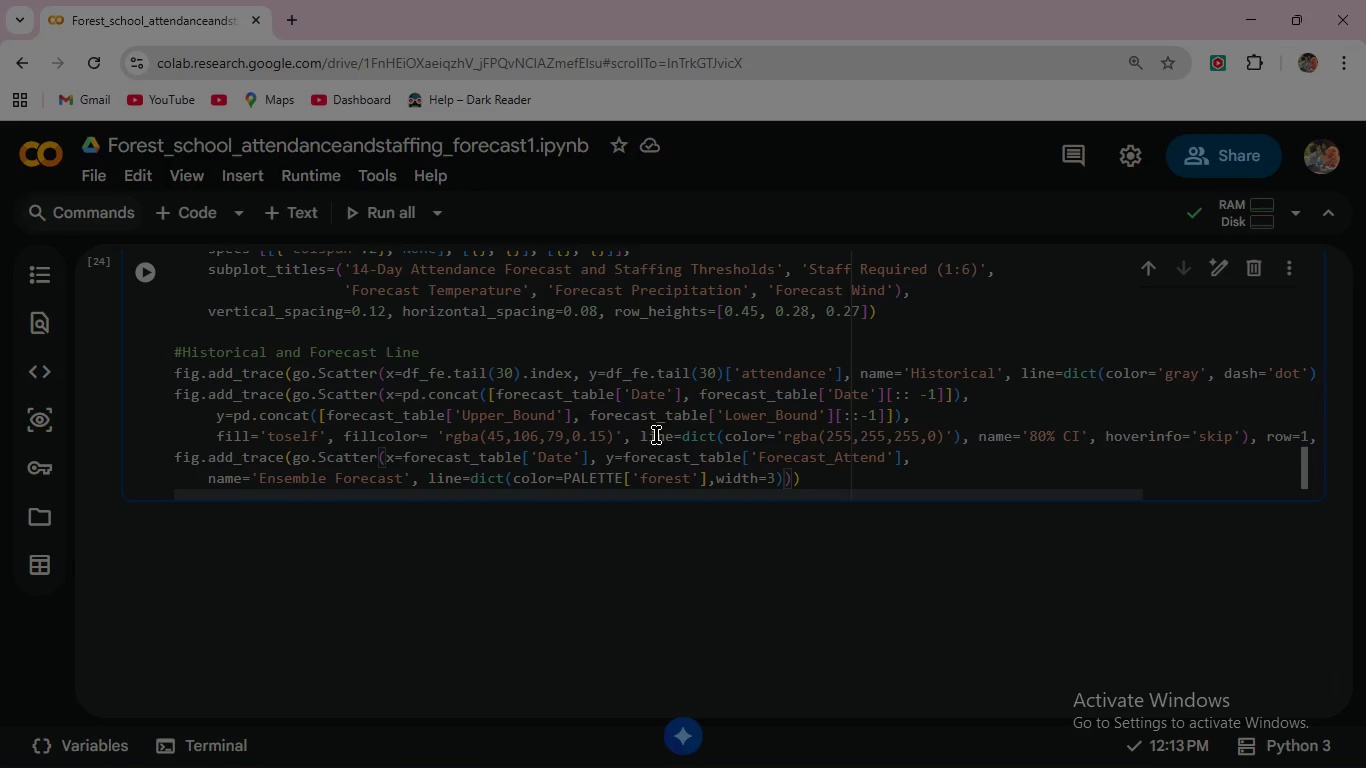 
type(, mode='lines+markers)
 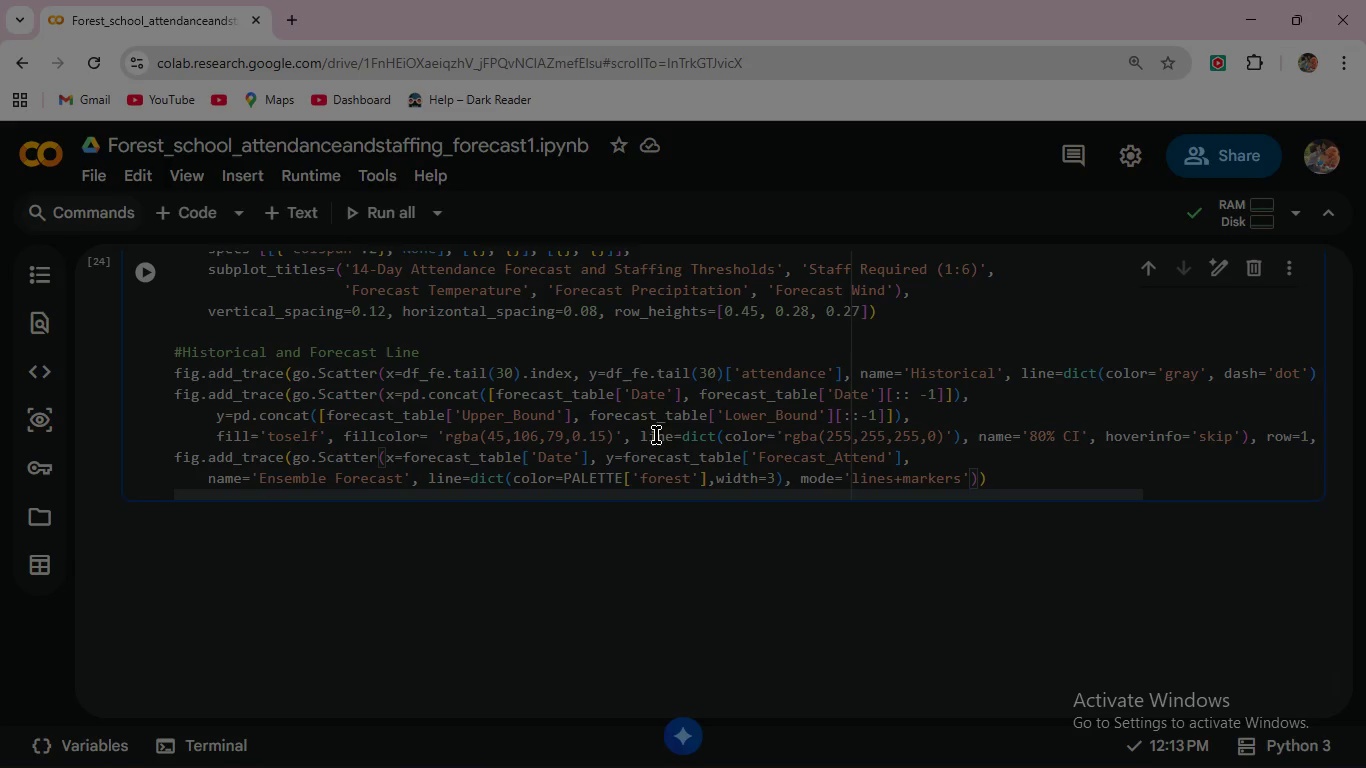 
key(ArrowRight)
 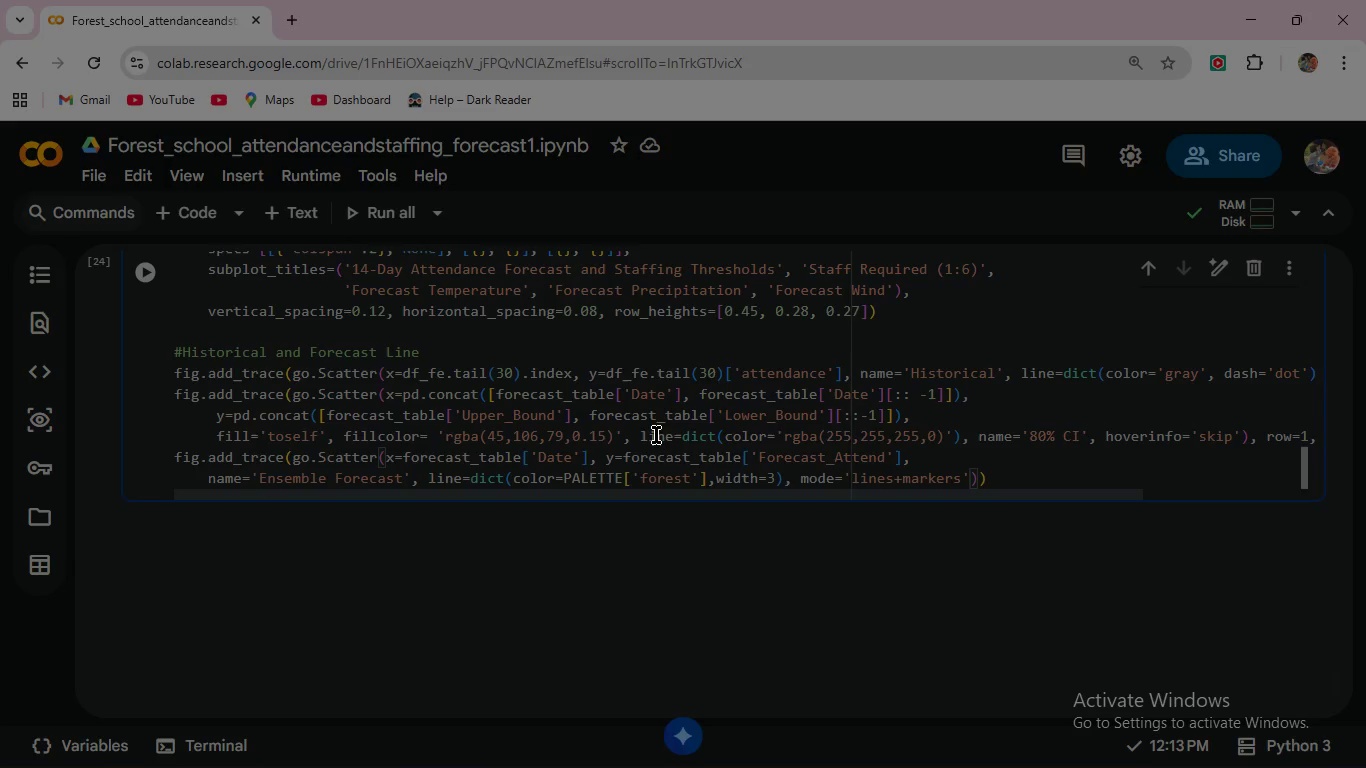 
key(ArrowRight)
 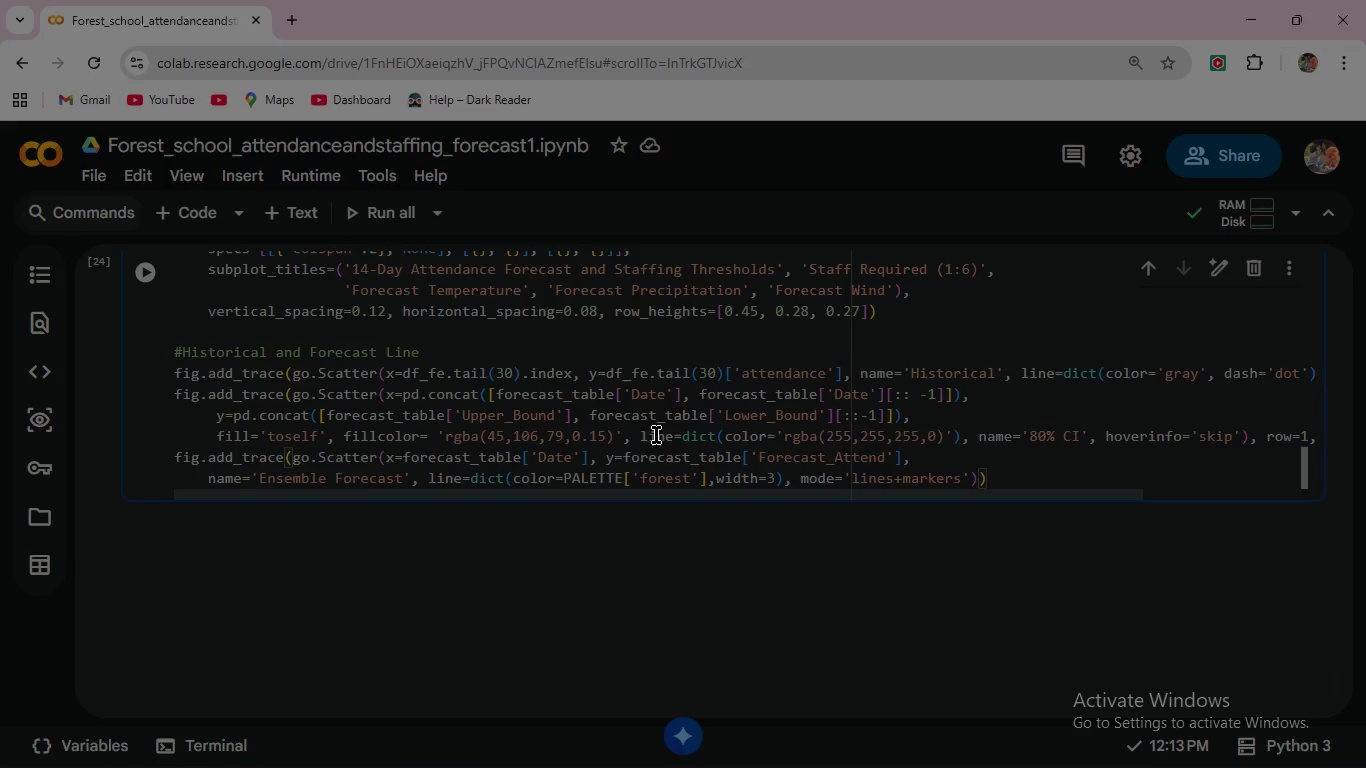 
type(, row=1,)
 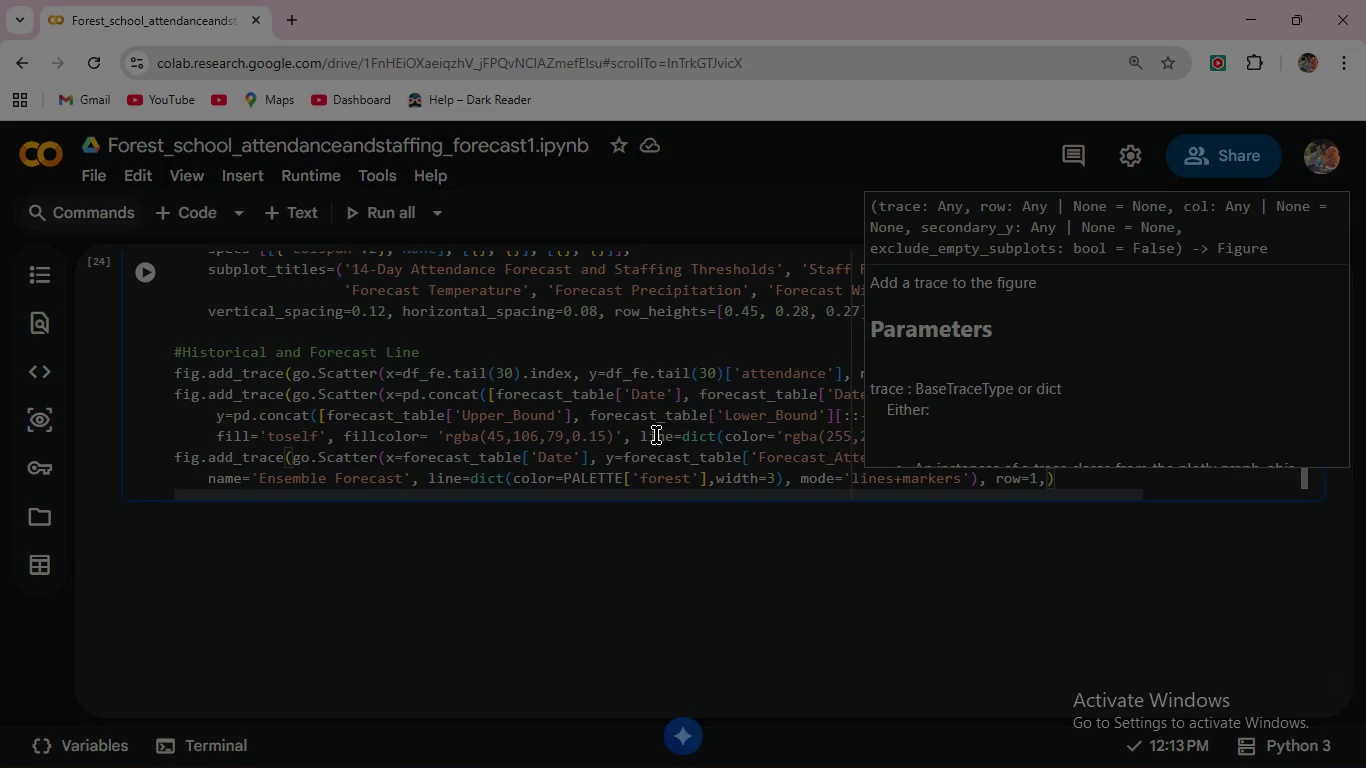 
wait(7.97)
 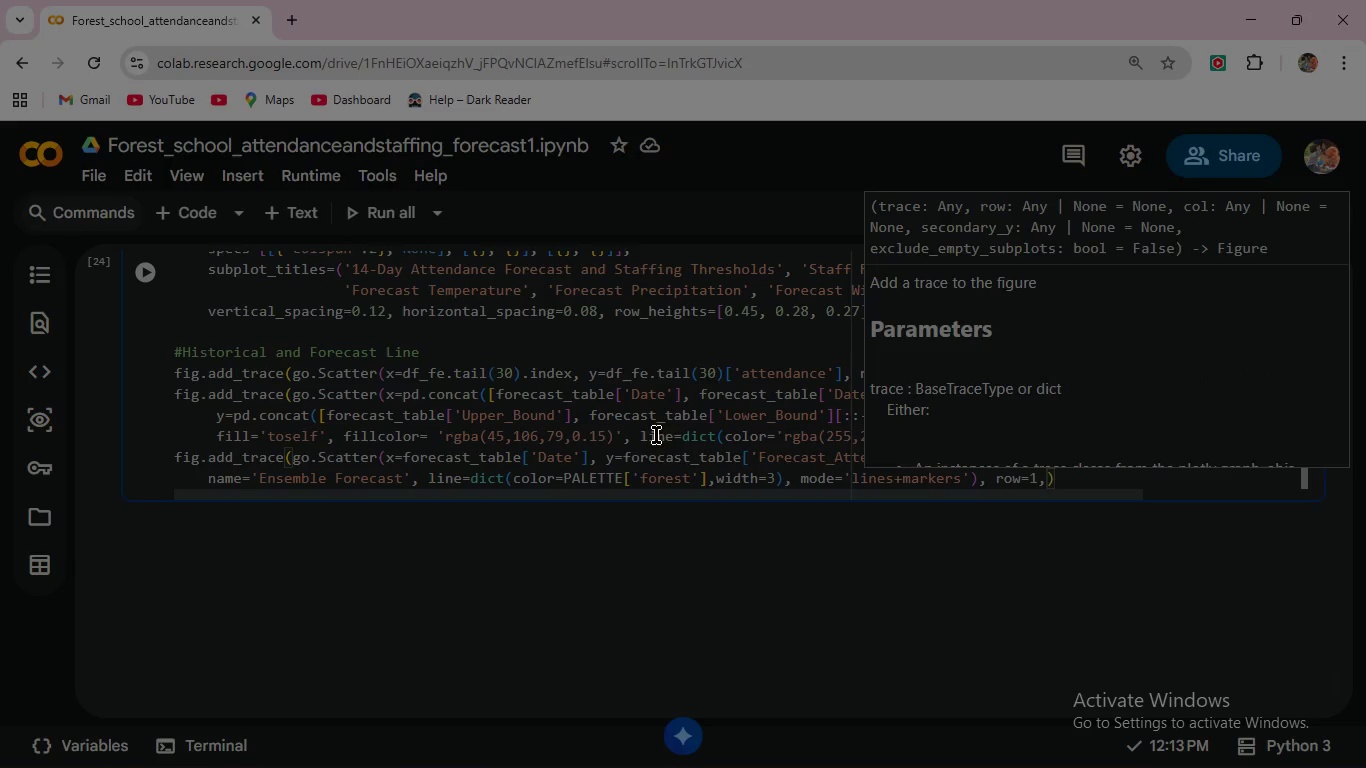 
type( col=1)
 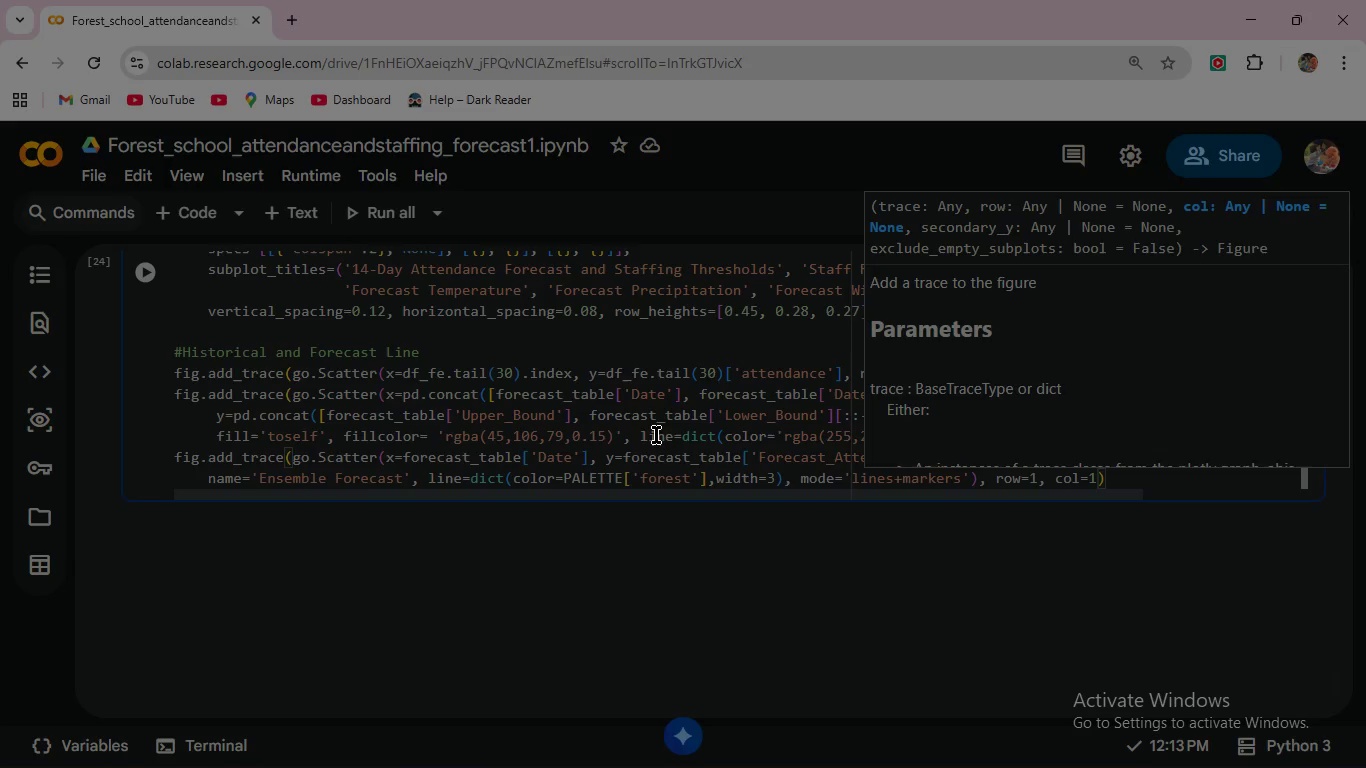 
wait(17.29)
 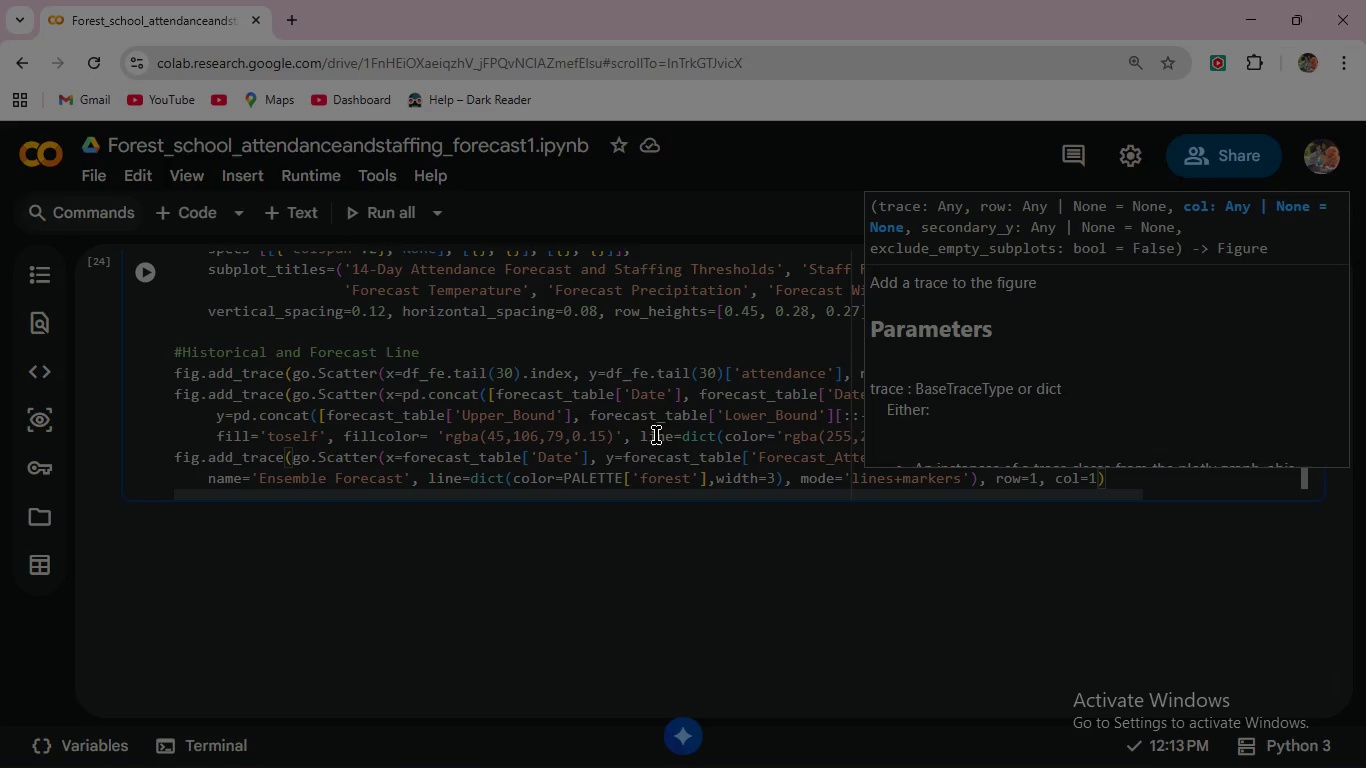 
mouse_move([183, 269])
 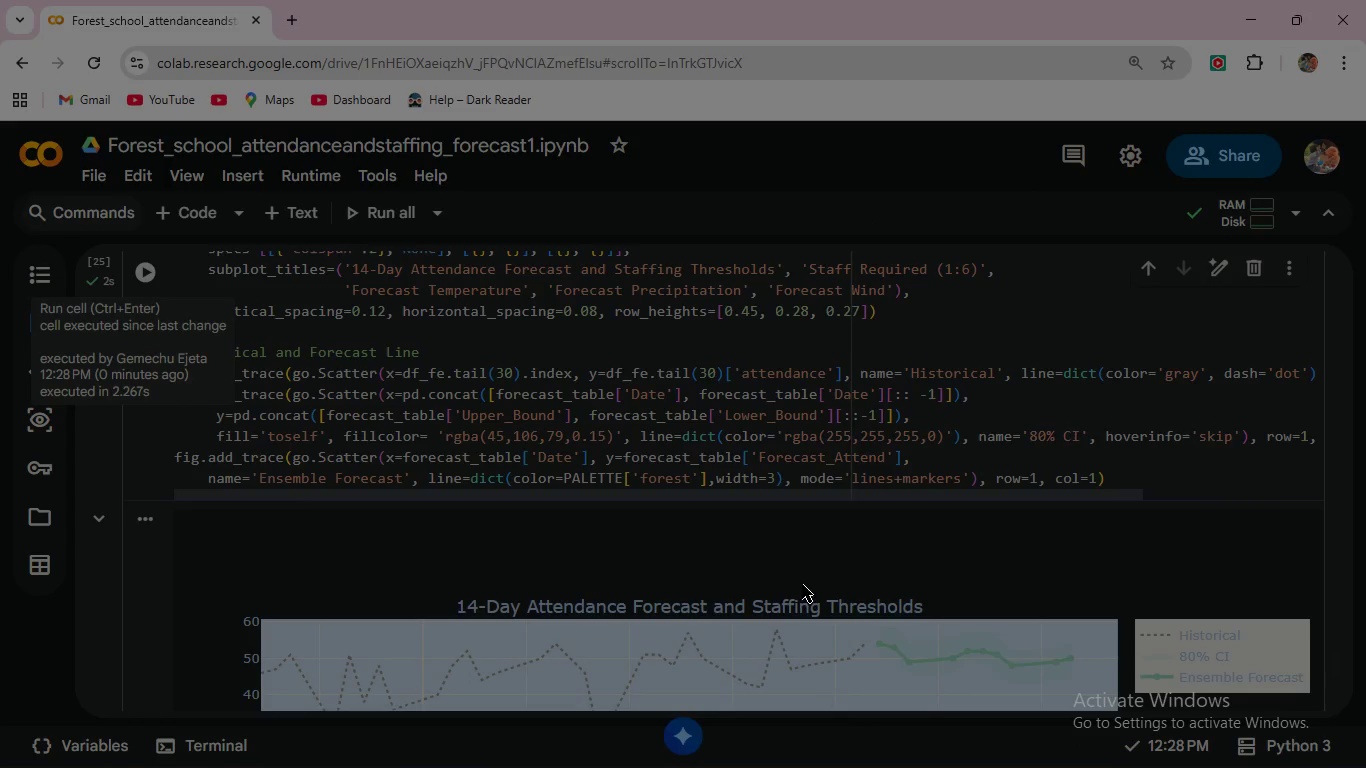 
scroll: coordinate [802, 584], scroll_direction: down, amount: 4.0
 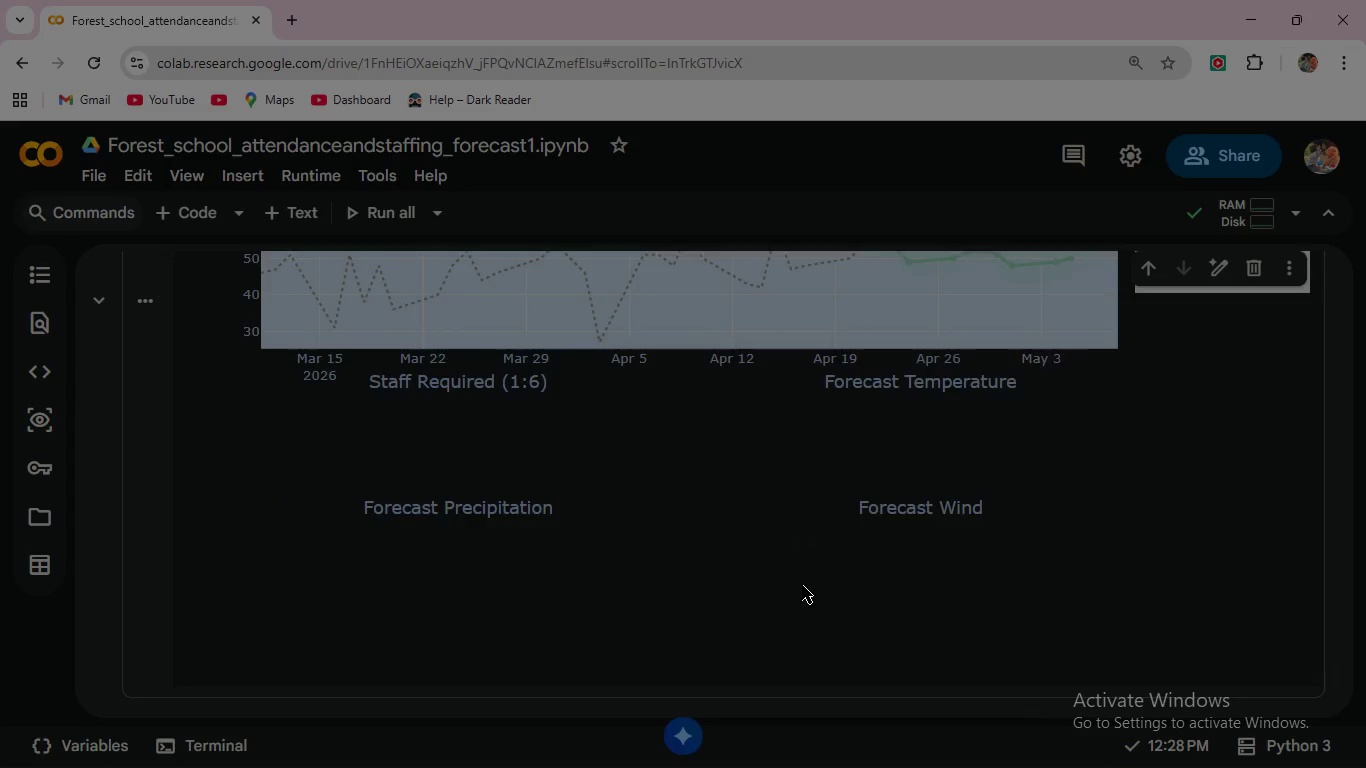 
scroll: coordinate [798, 584], scroll_direction: up, amount: 3.0
 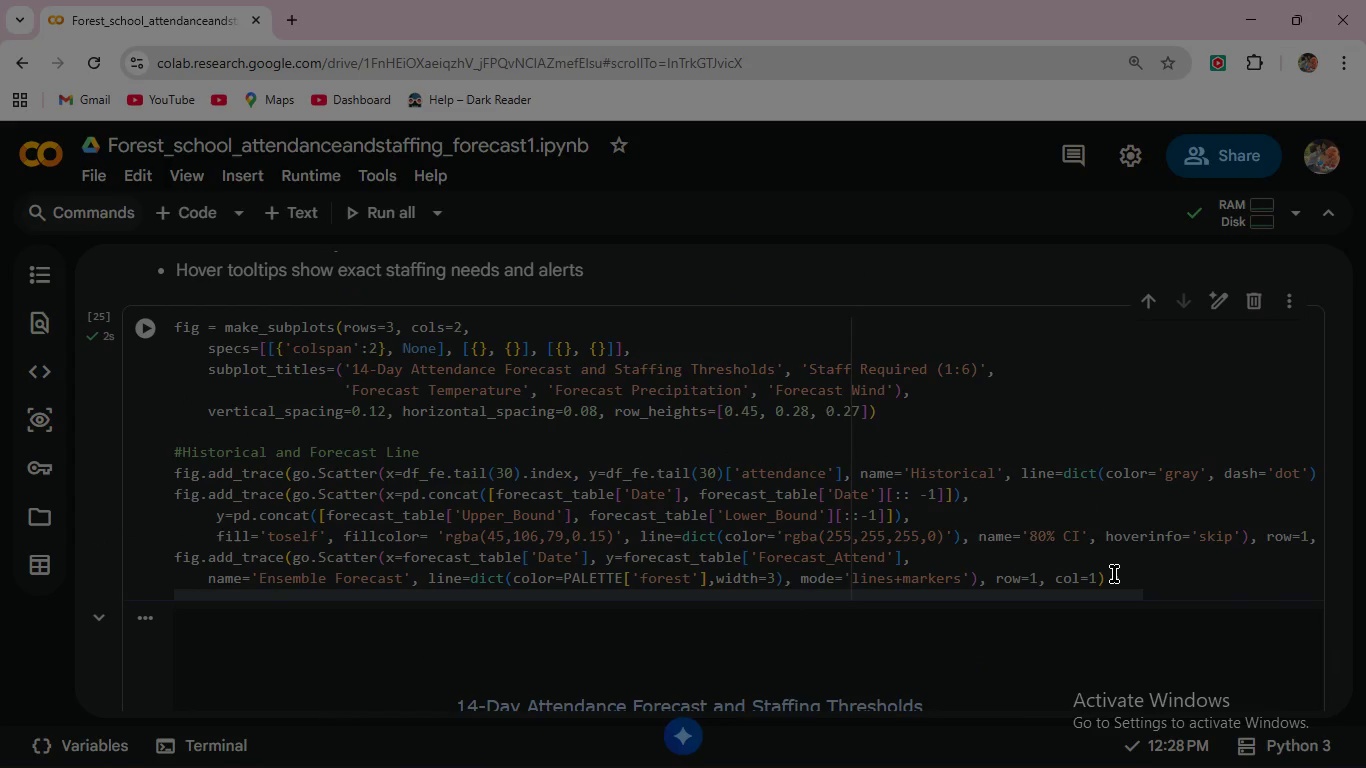 
left_click([1117, 579])
 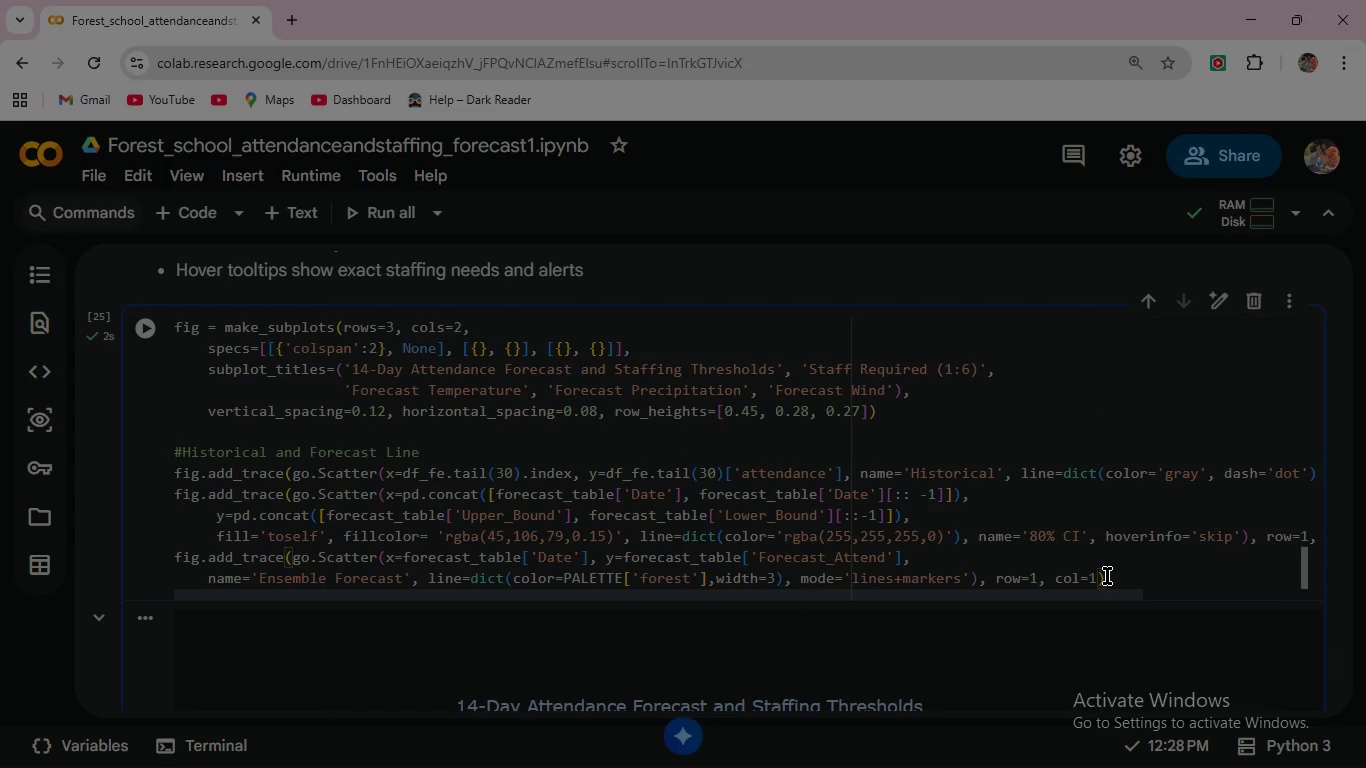 
key(Enter)
 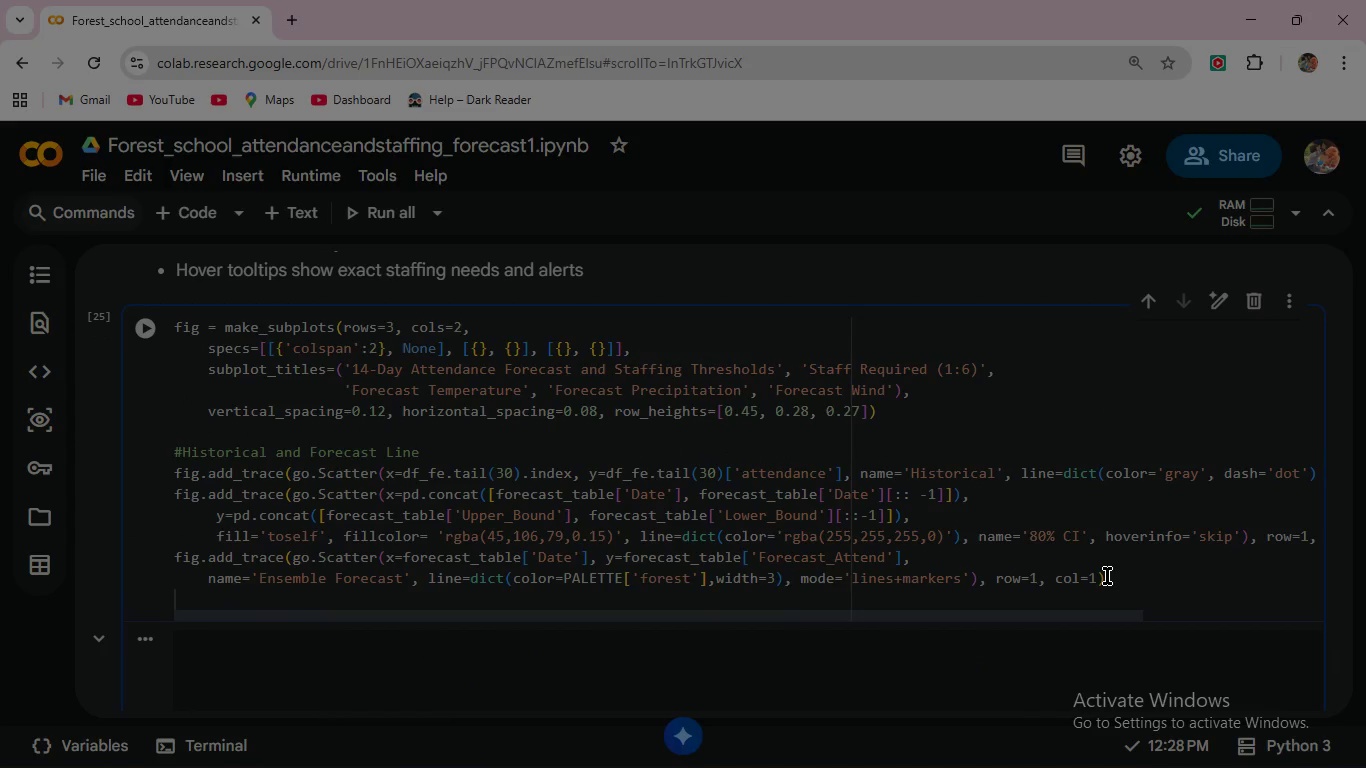 
key(Enter)
 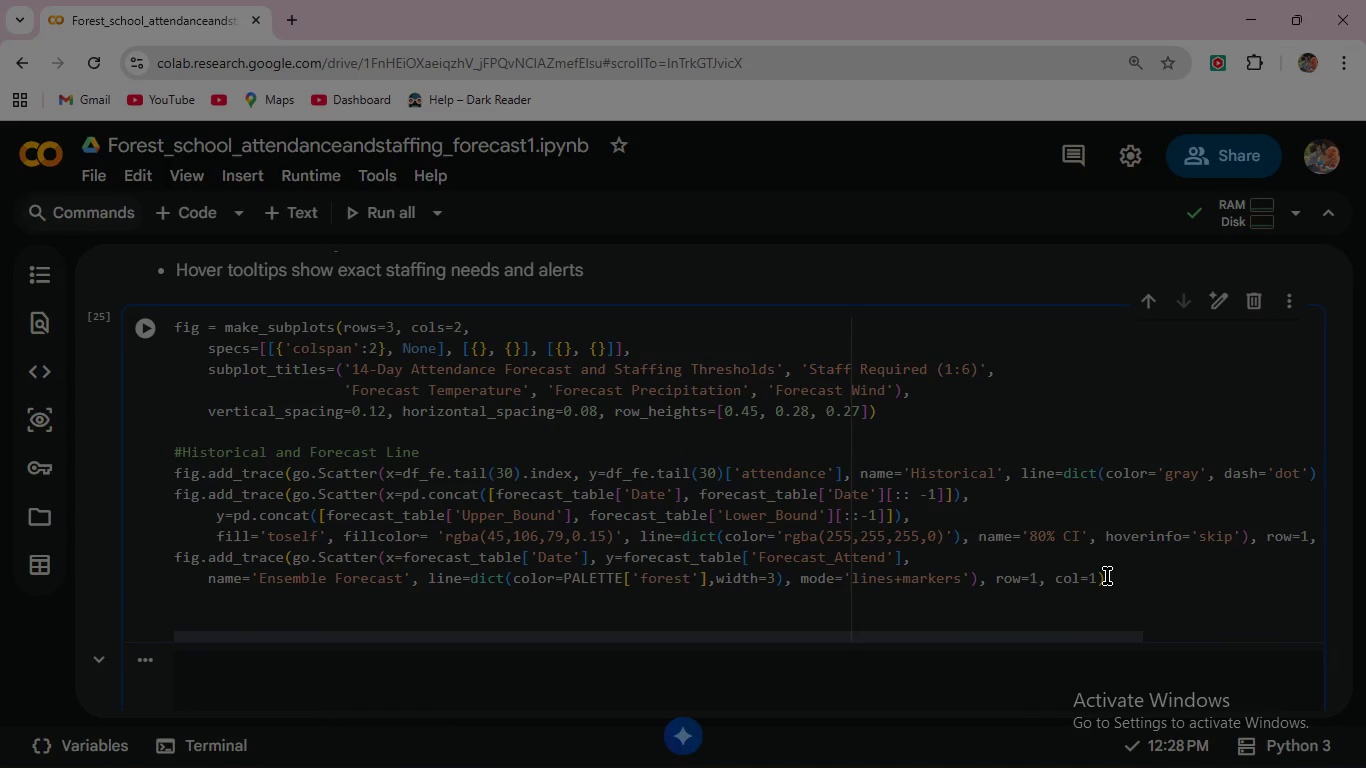 
type(# Staffing Threshold lines )
 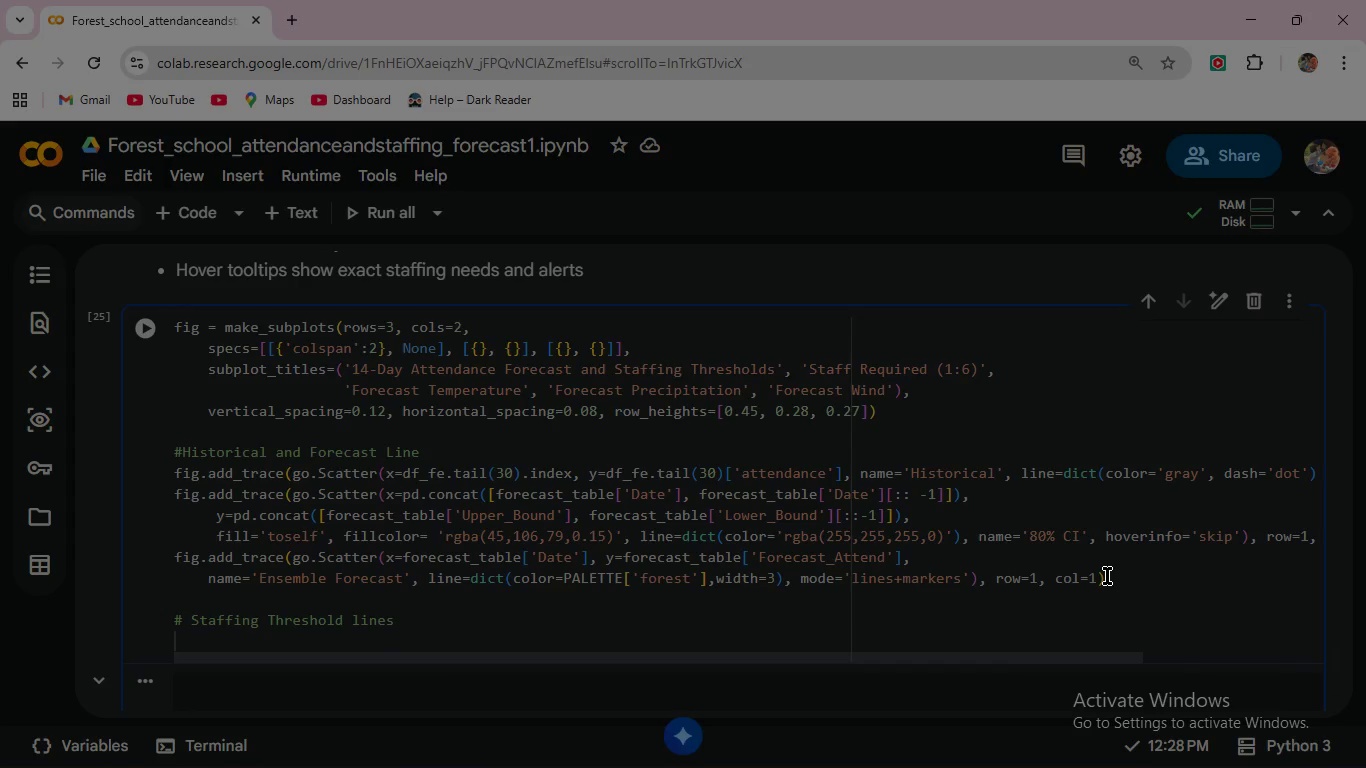 
 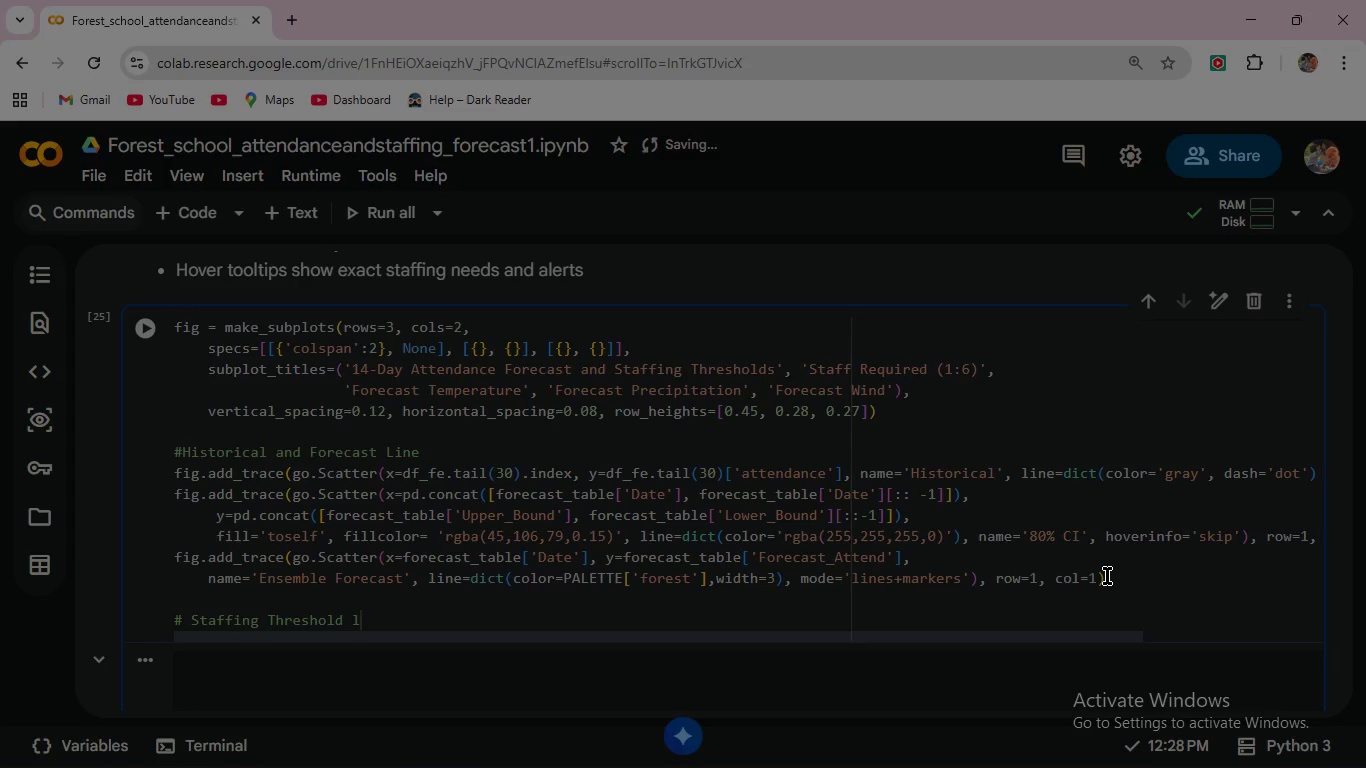 
key(Enter)
 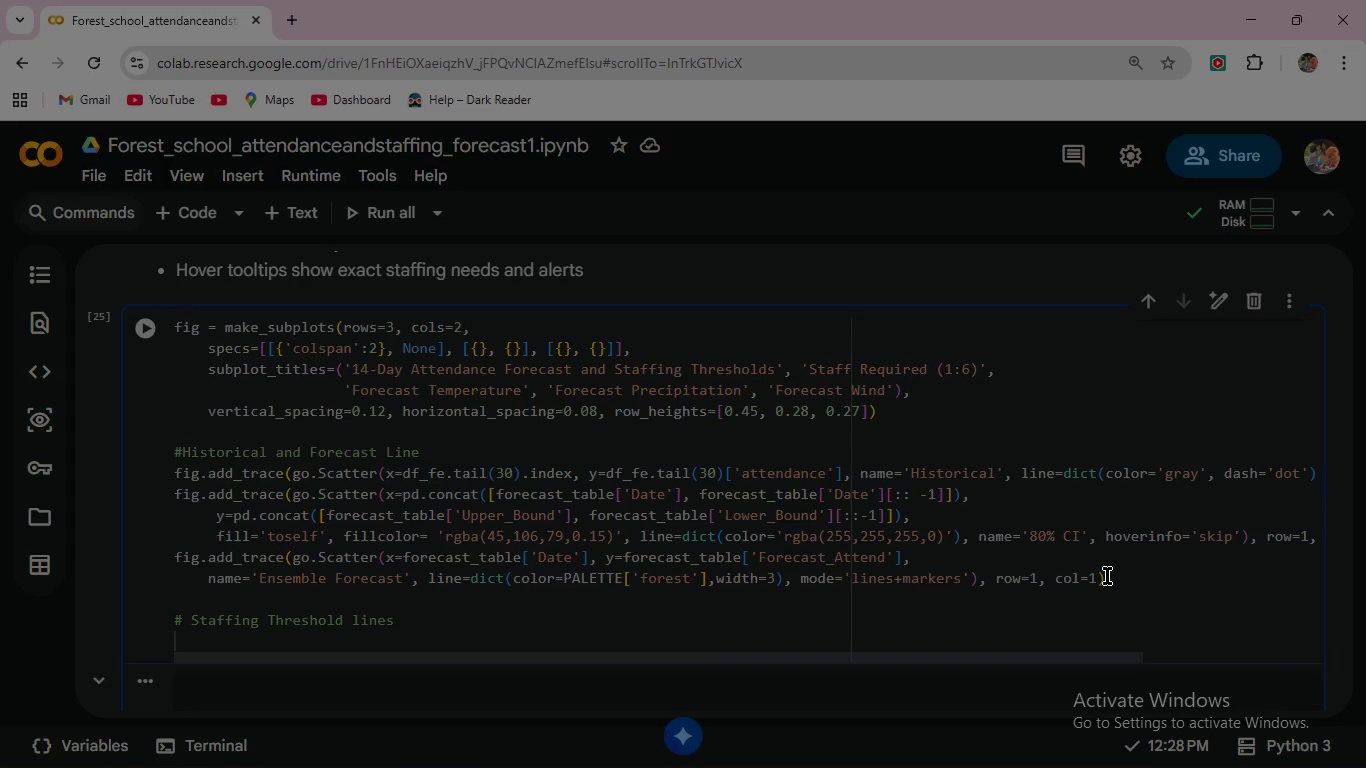 
key(Enter)
 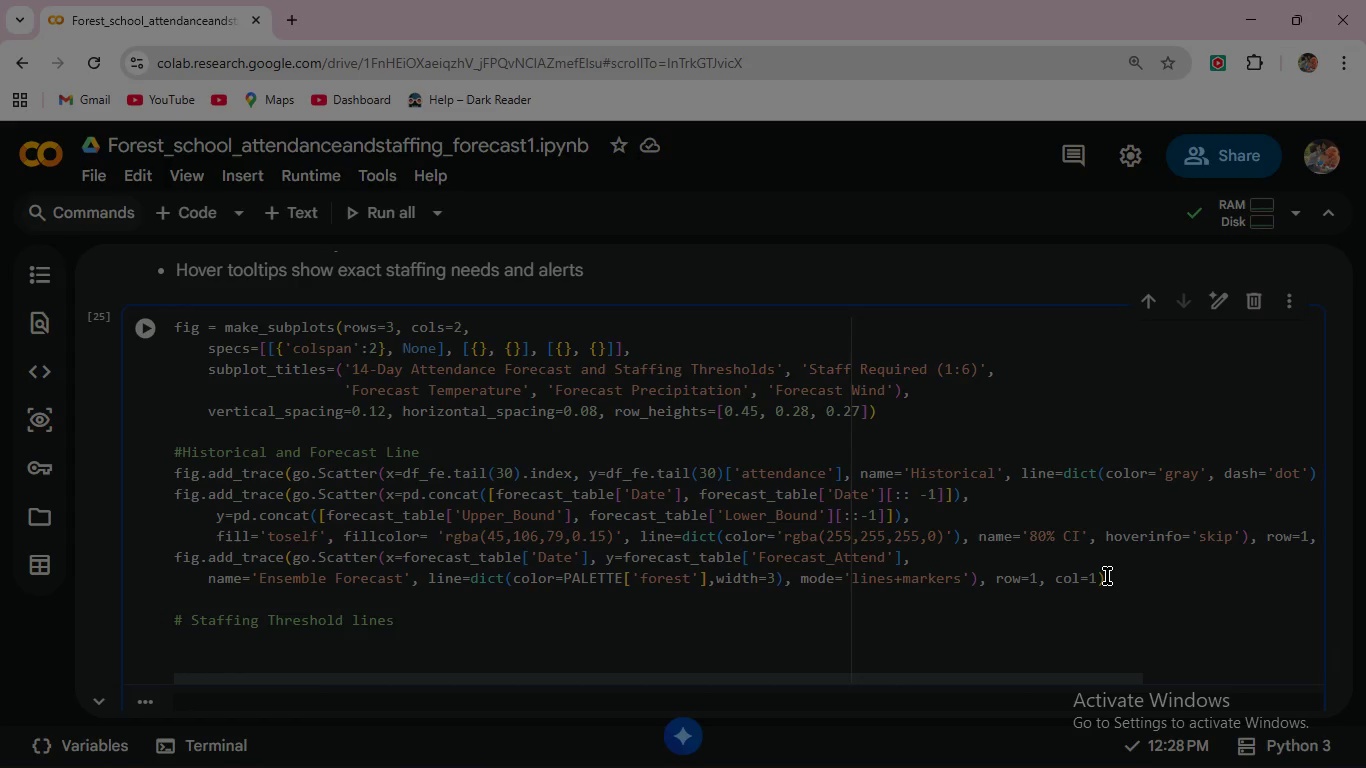 
type(for staff_n in range(2, 12)
 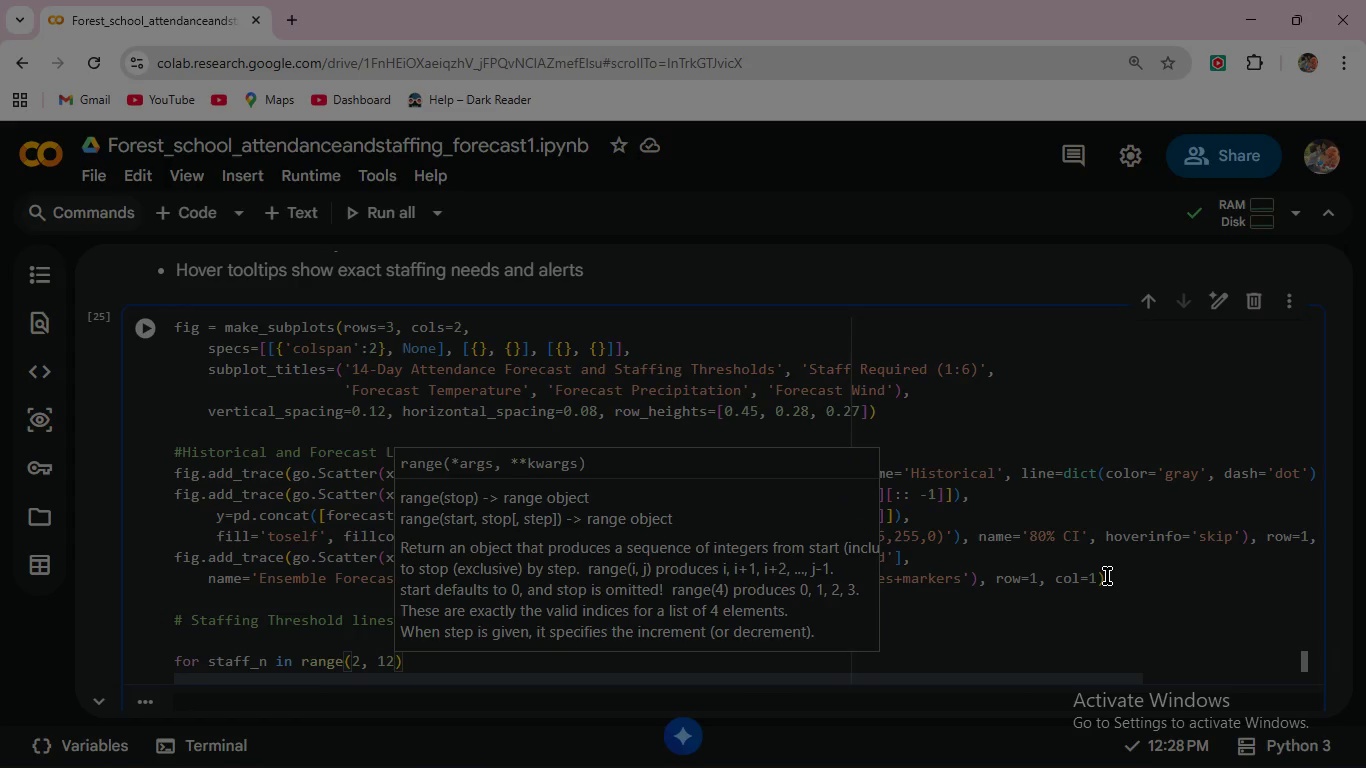 
key(ArrowRight)
 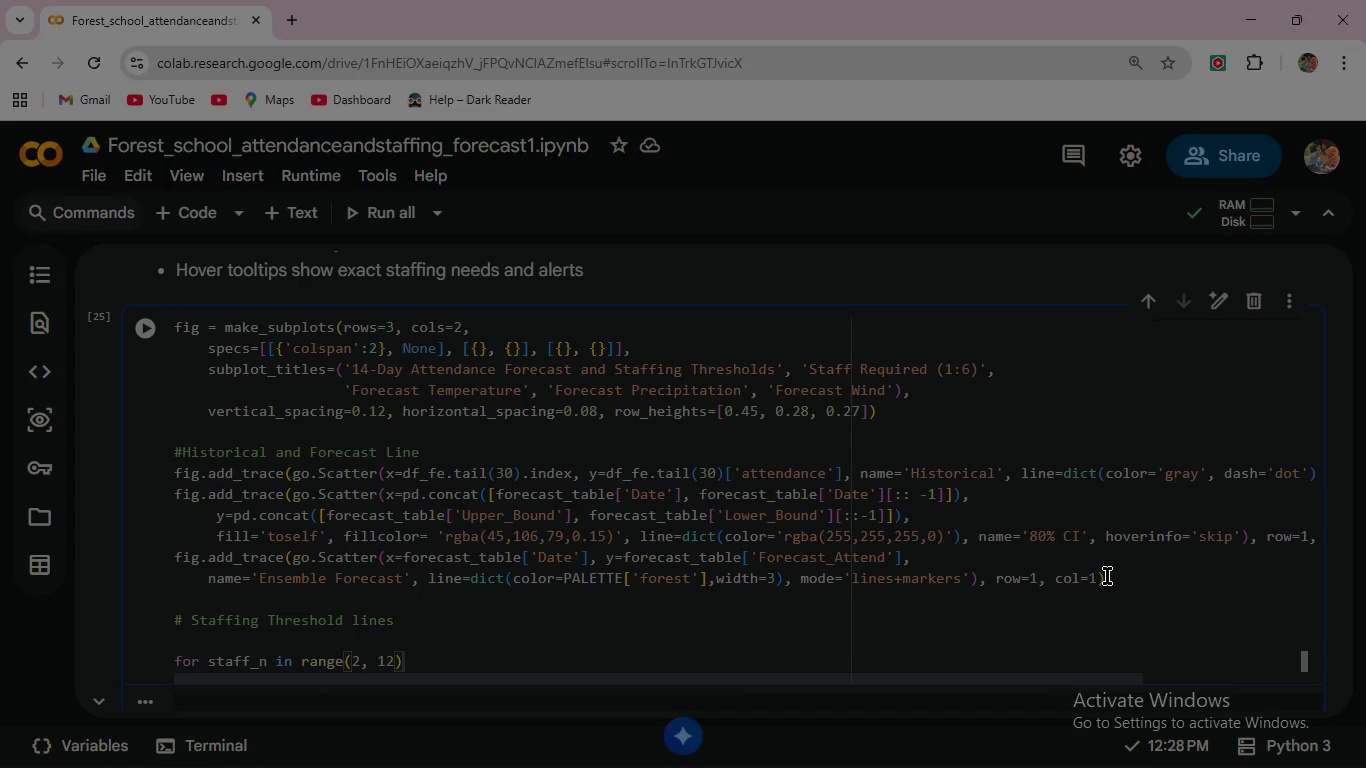 
key(Shift+ShiftRight)
 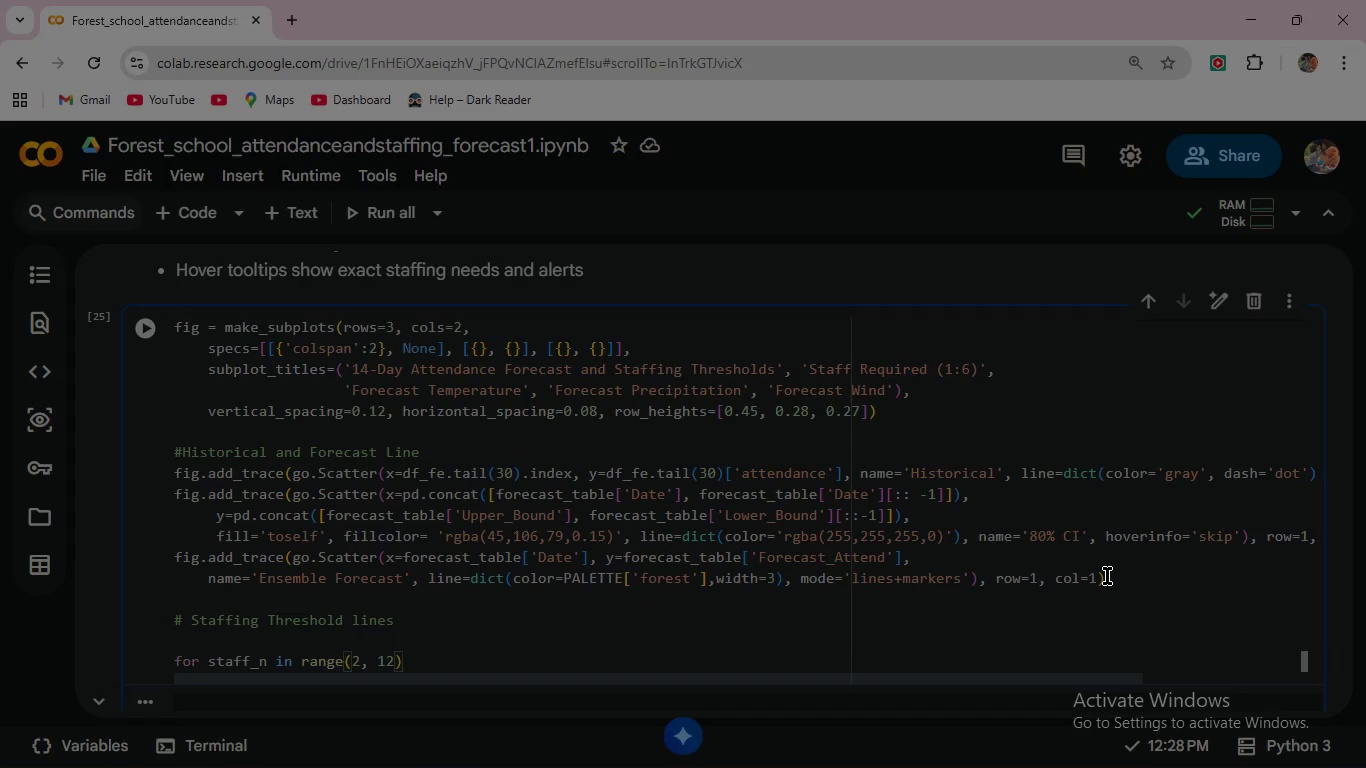 
key(Shift+Semicolon)
 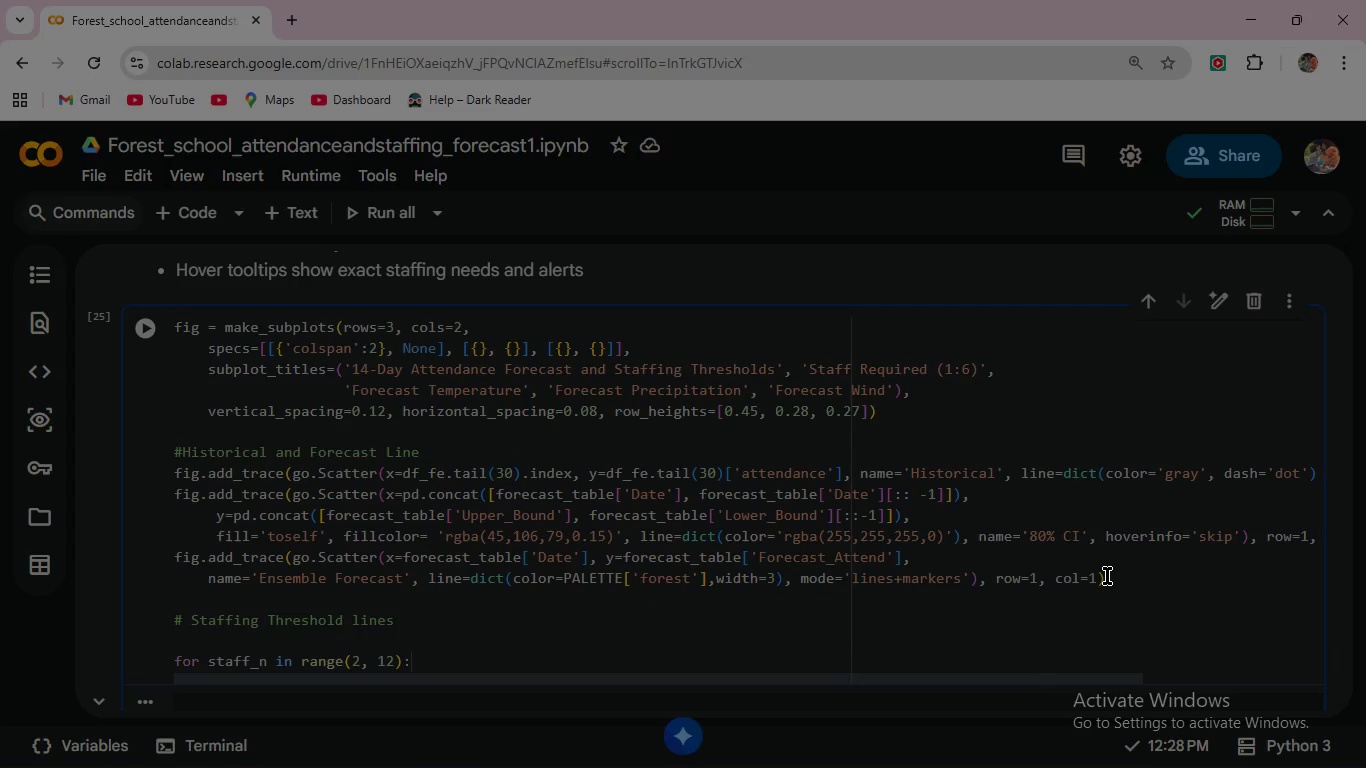 
key(Enter)
 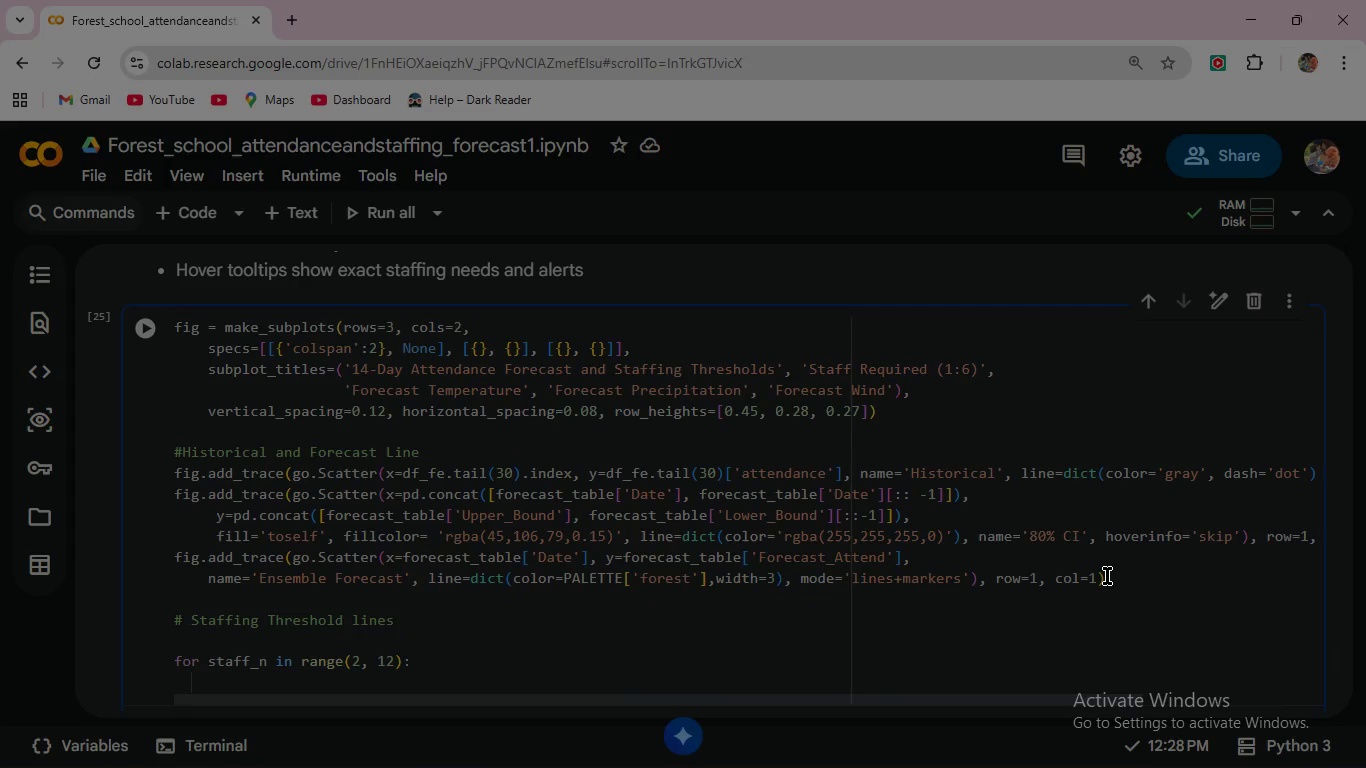 
type(  thresh = staff_n * RATIO )
 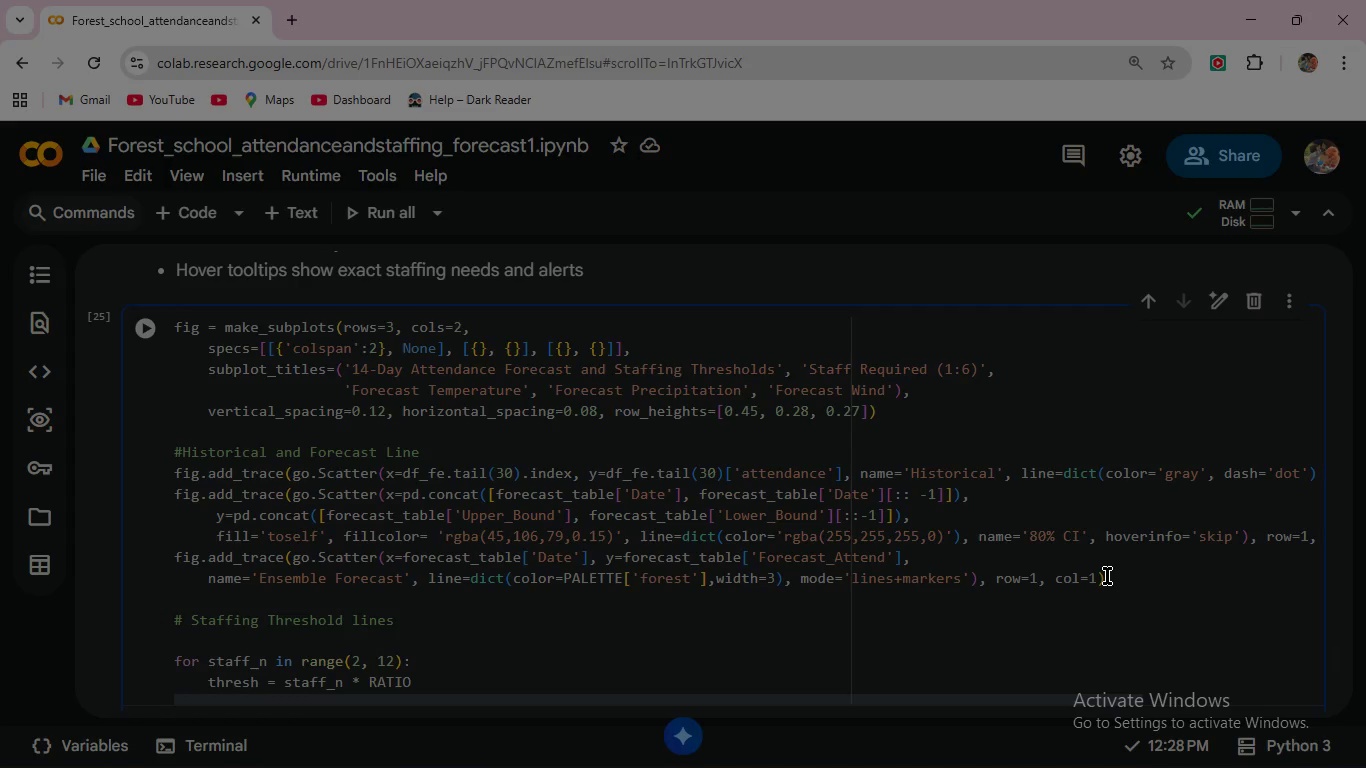 
key(Enter)
 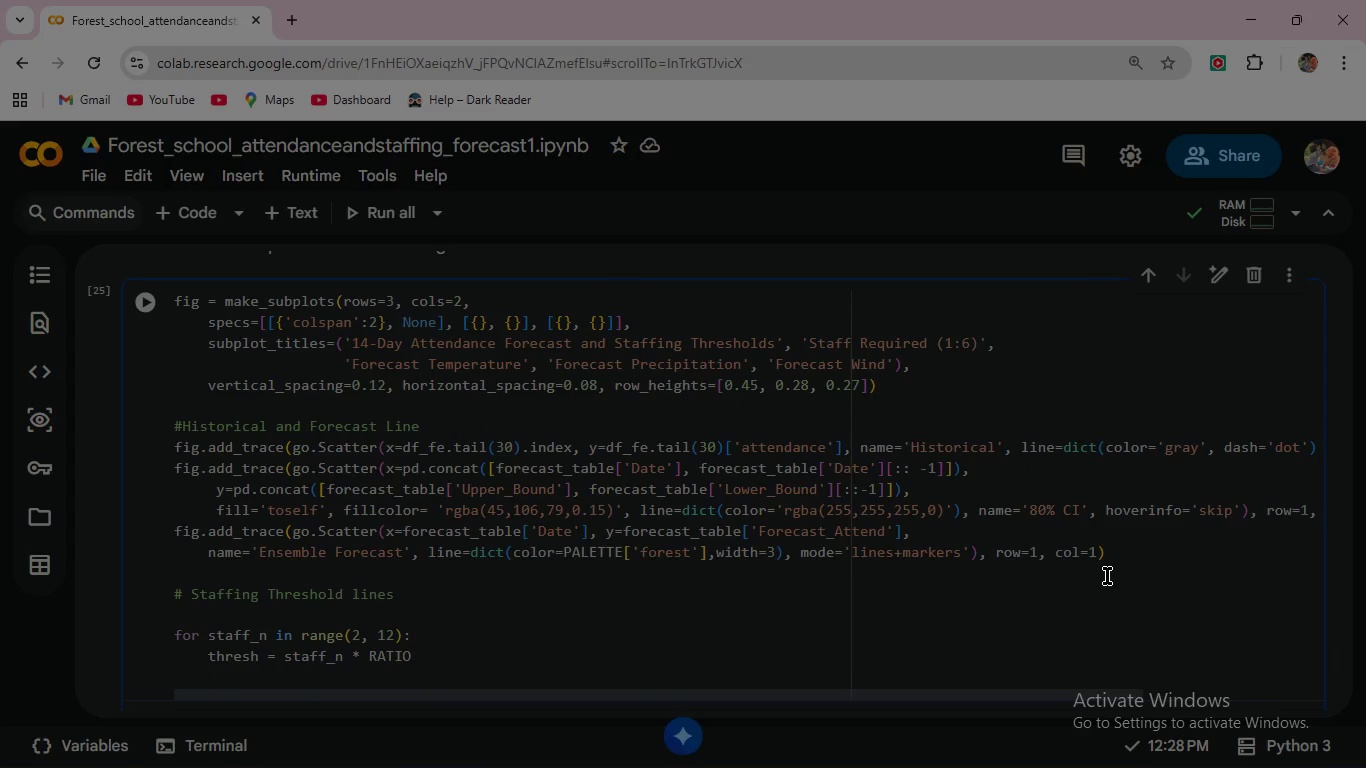 
type(if 20 <= thresh <= 65:)
 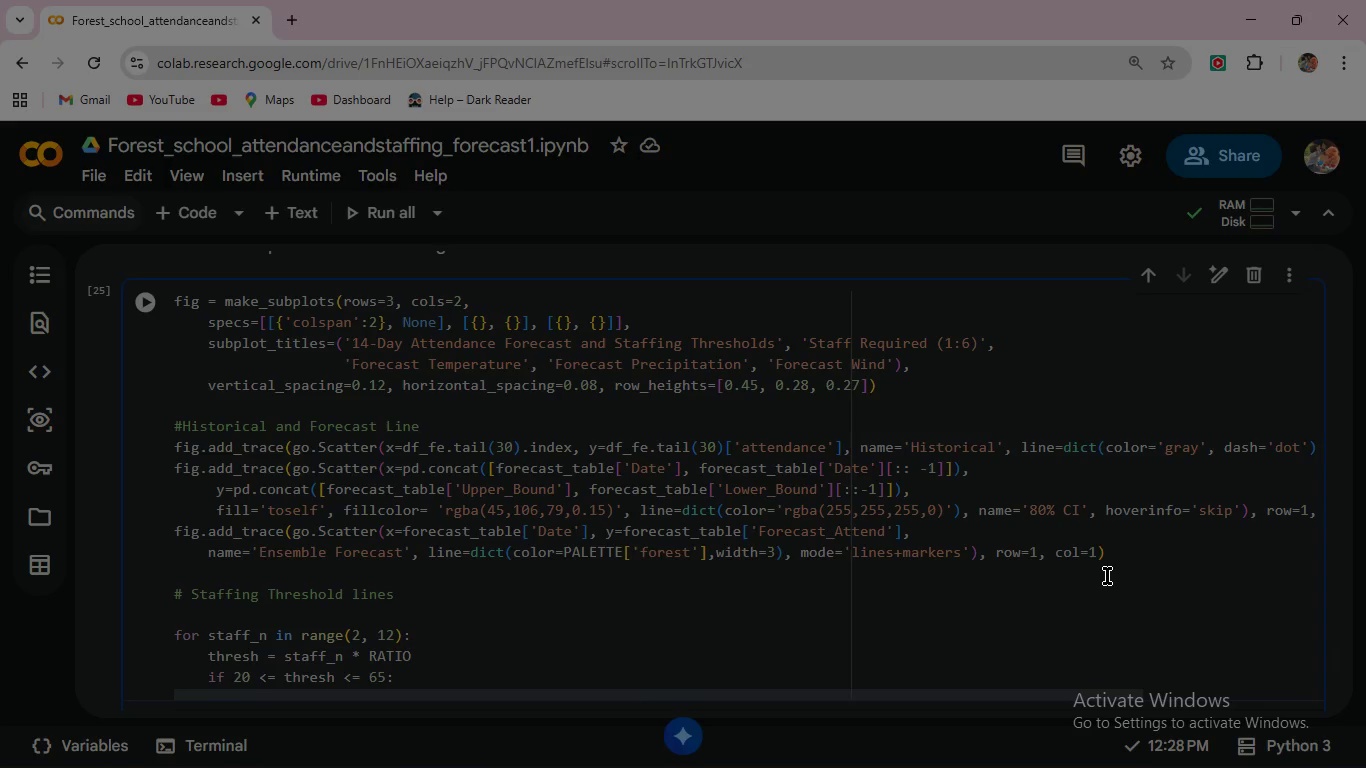 
key(Enter)
 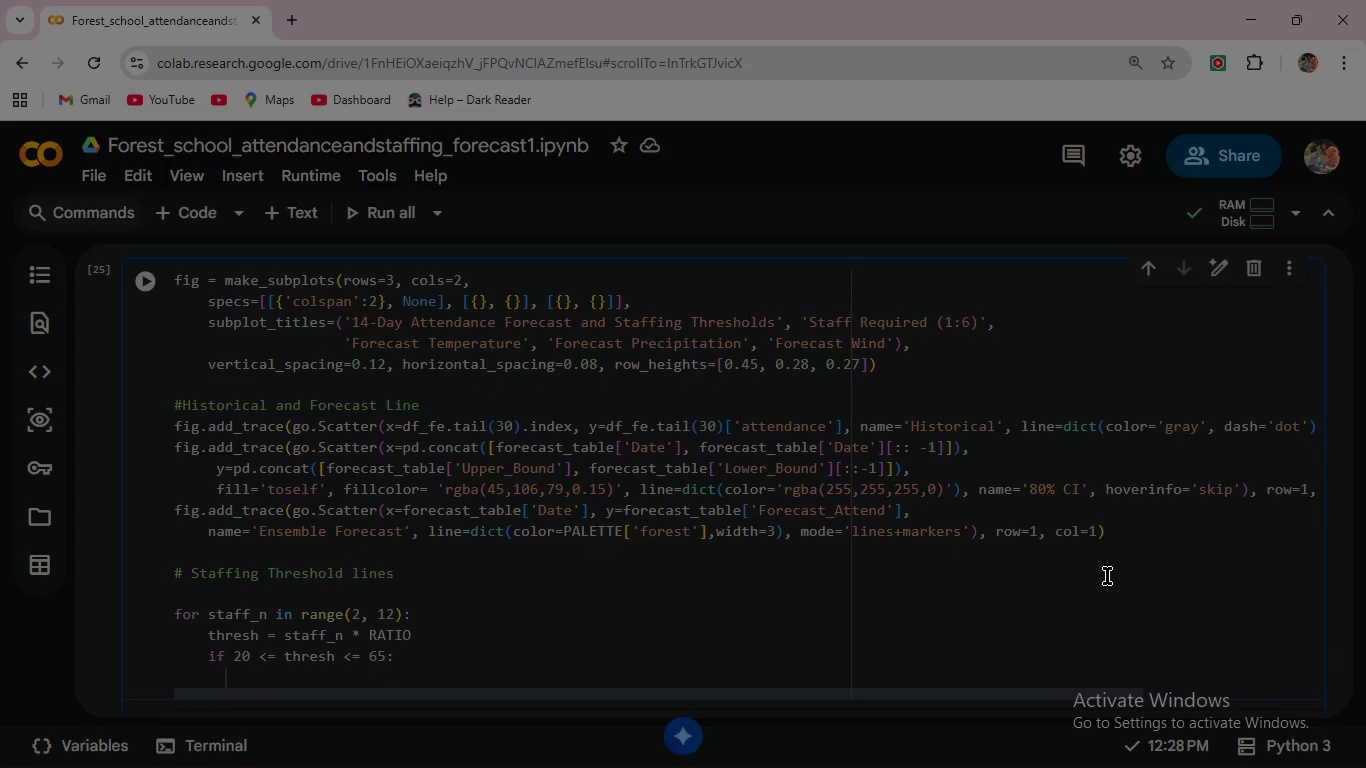 
type(  fig.ass)
key(Backspace)
key(Backspace)
type(dd_h)
 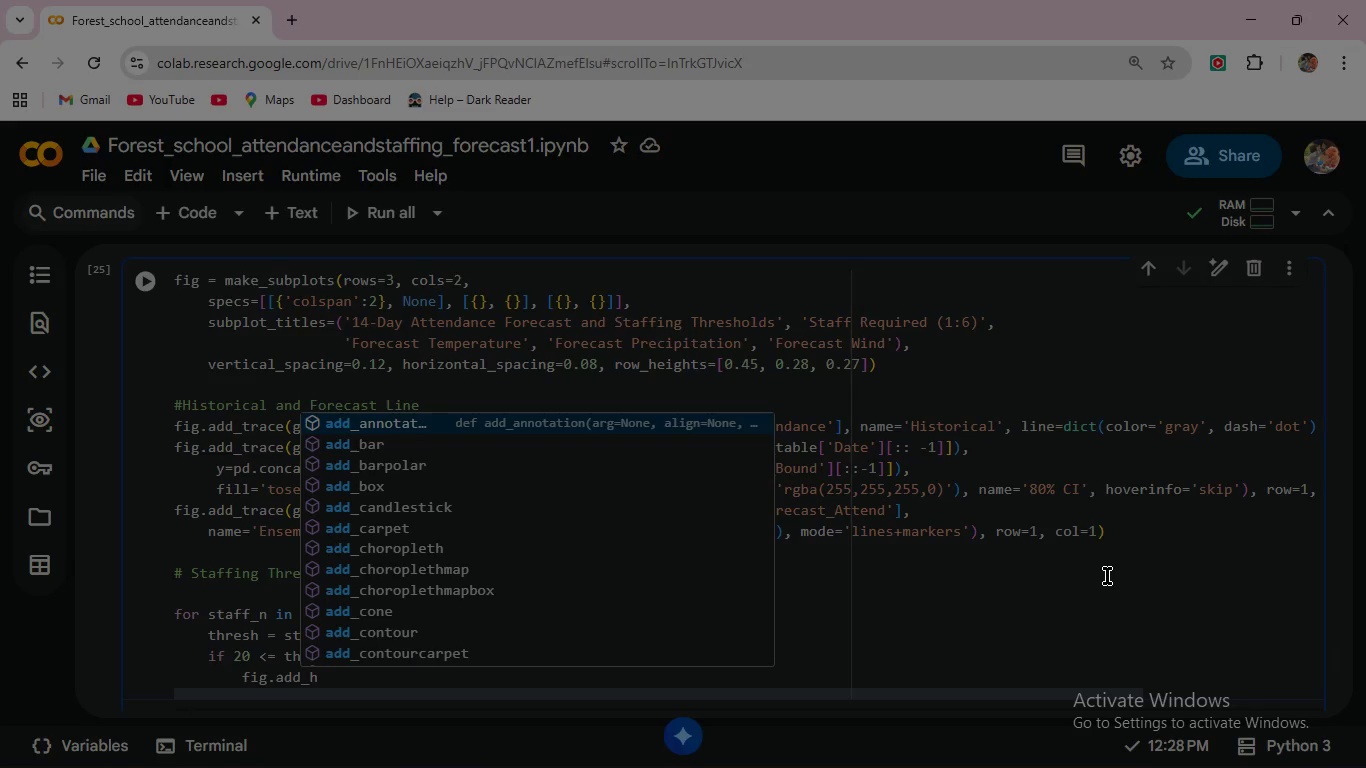 
key(ArrowDown)
 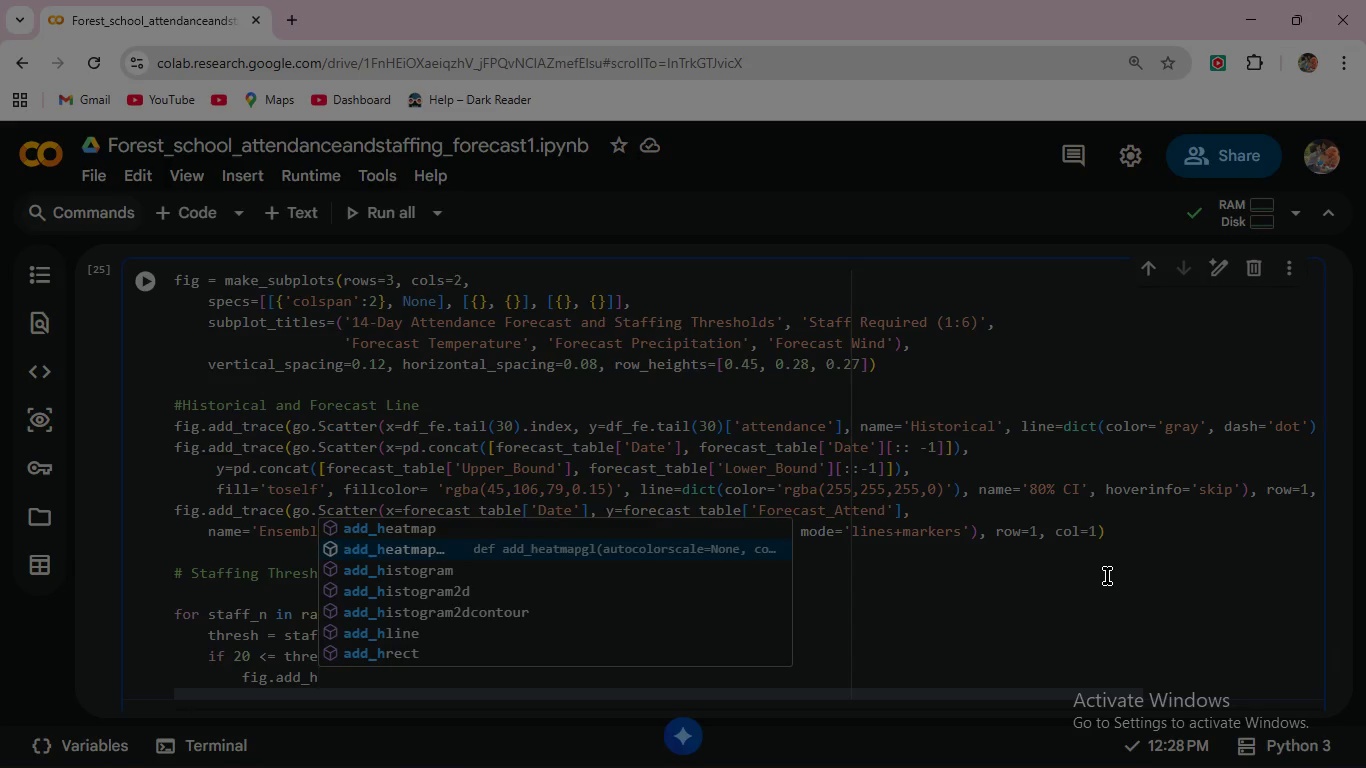 
key(ArrowDown)
 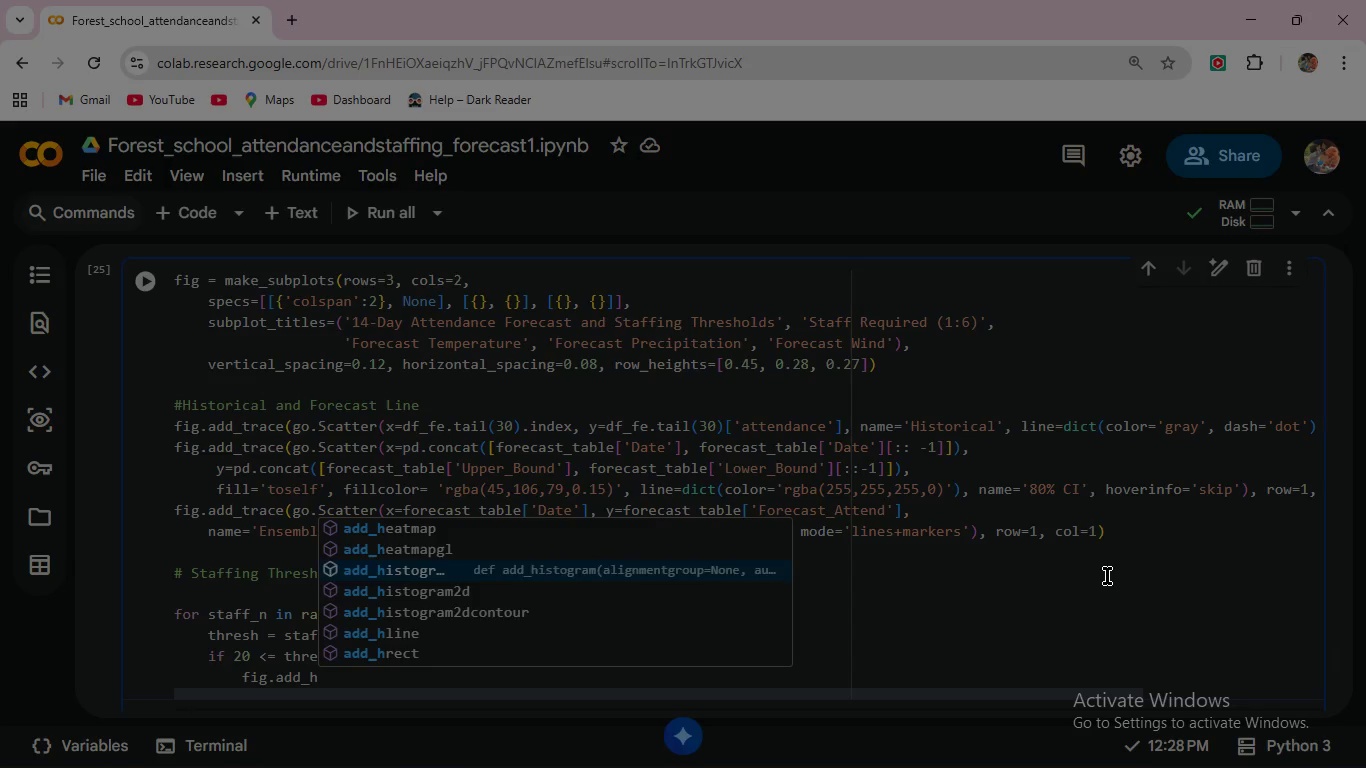 
key(ArrowDown)
 